 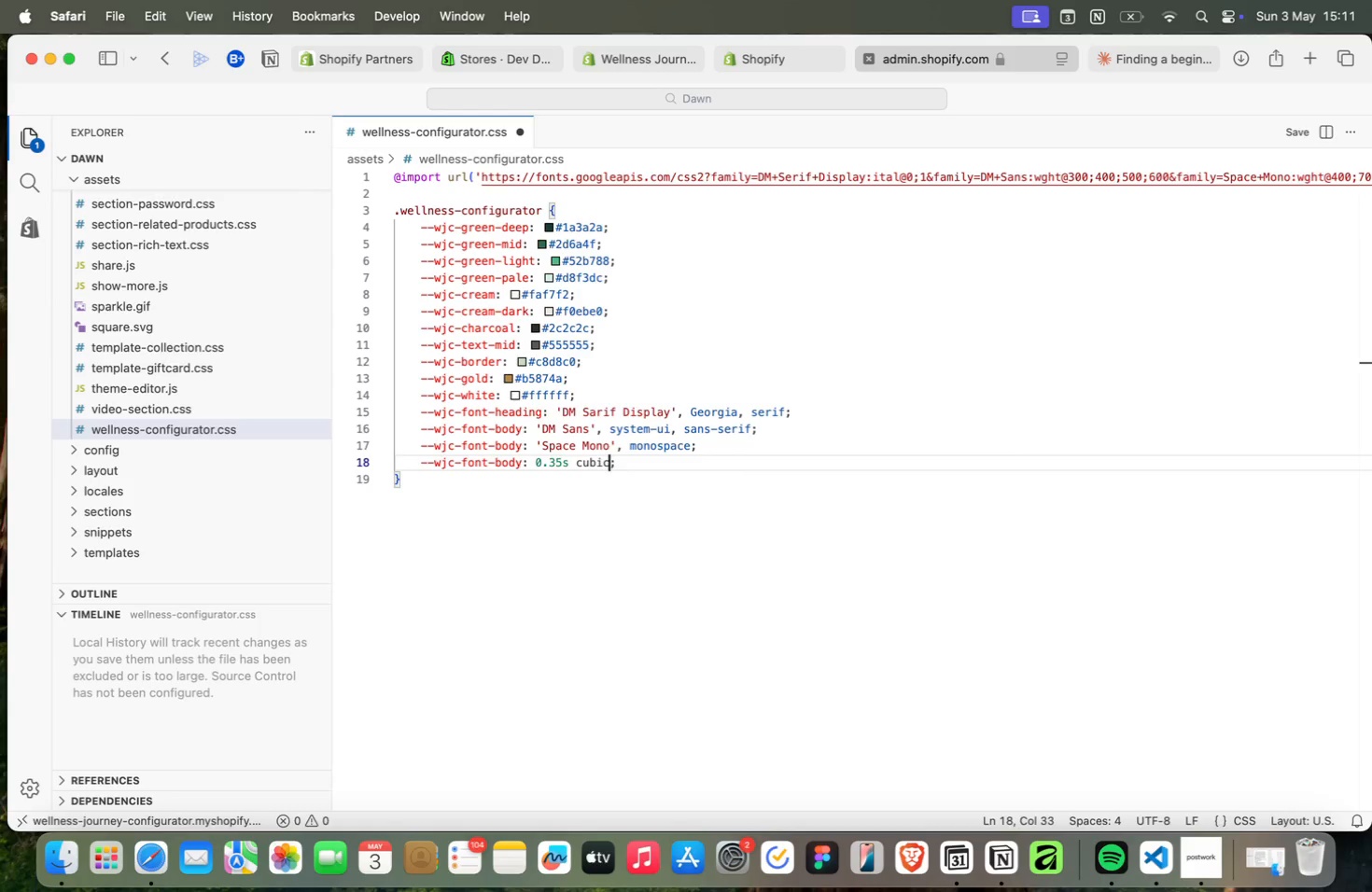 
type((0.4, 0, 0.2, 1)
 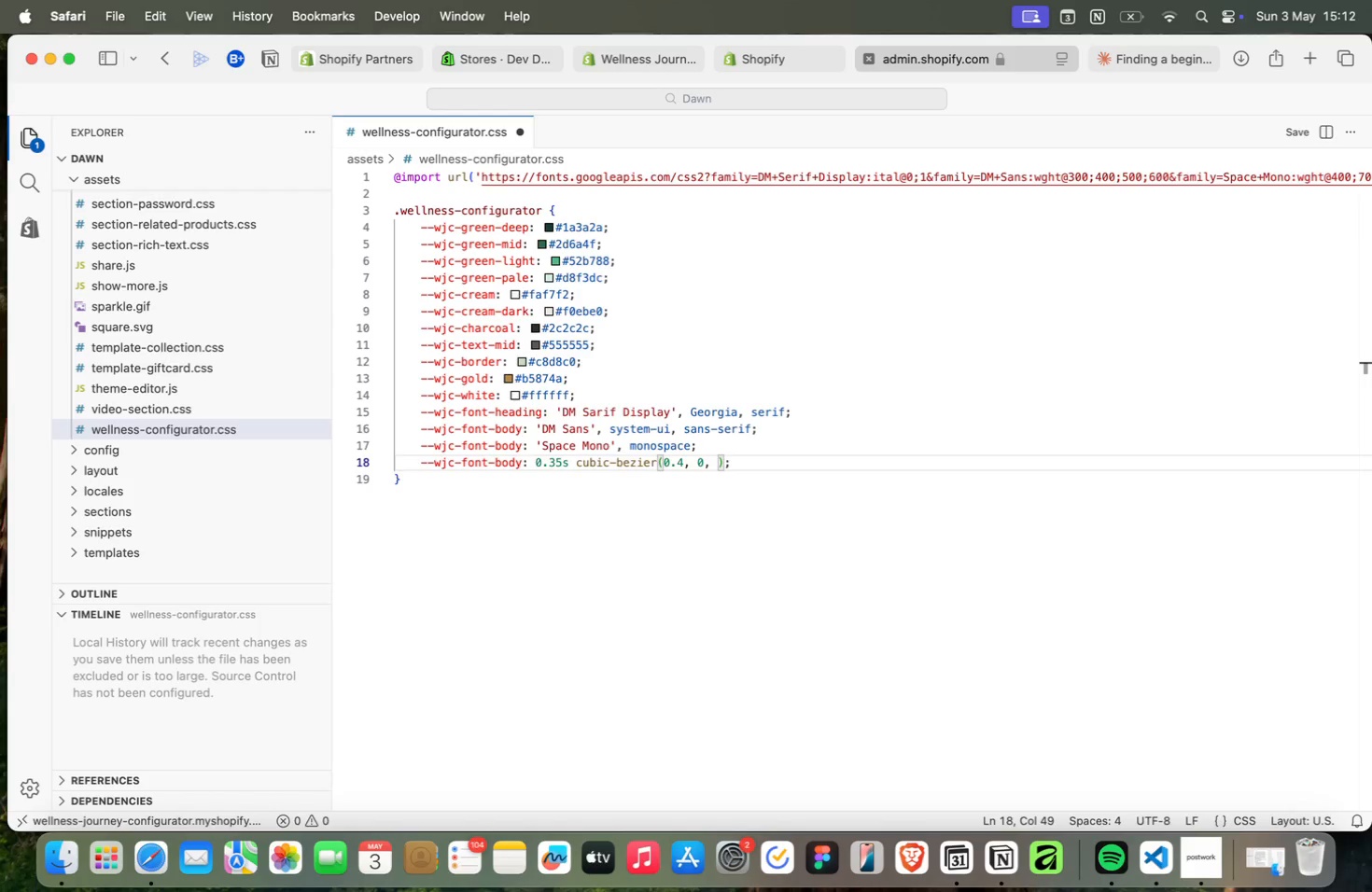 
hold_key(key=ArrowLeft, duration=1.51)
 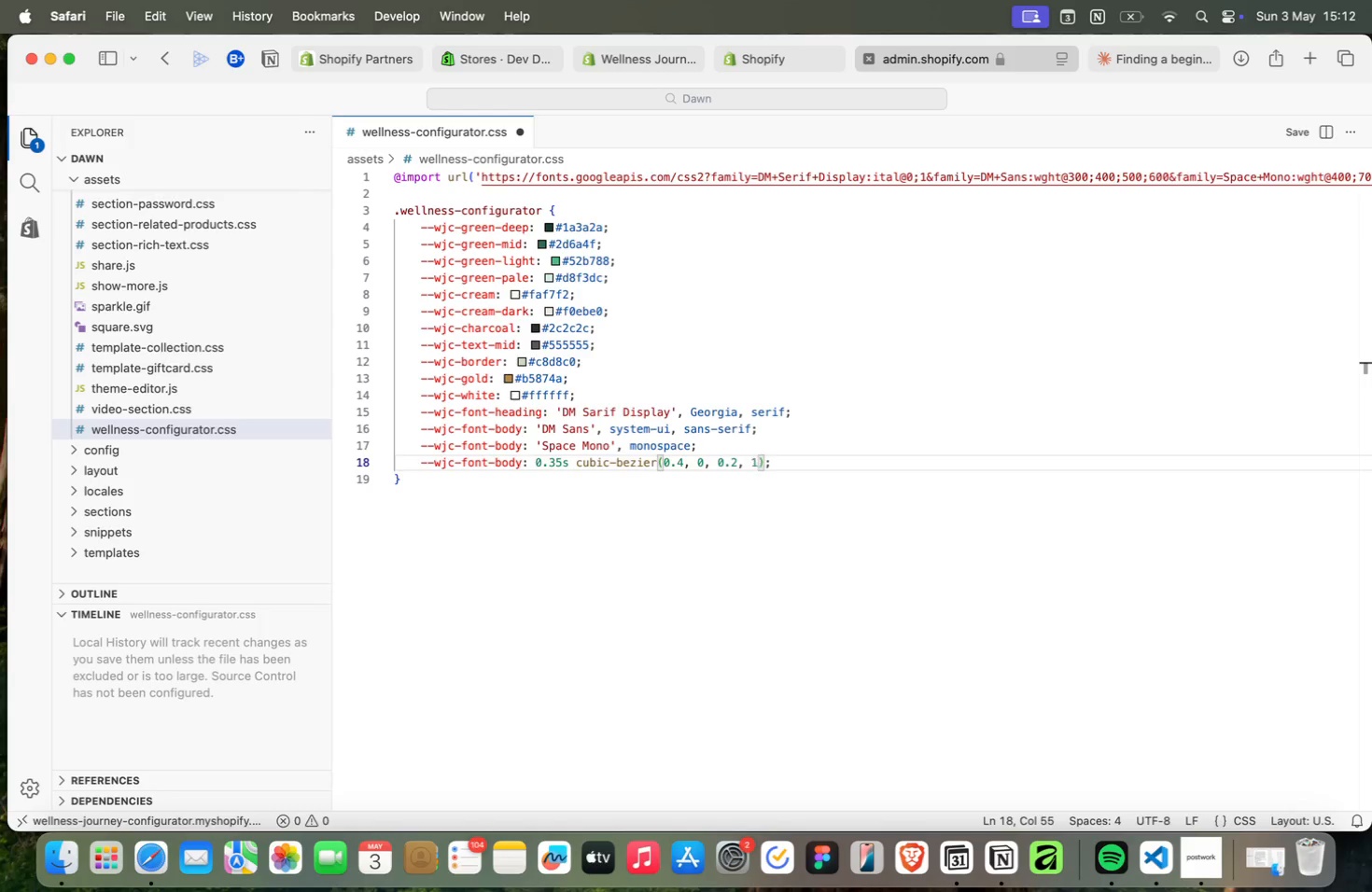 
hold_key(key=ArrowLeft, duration=1.5)
 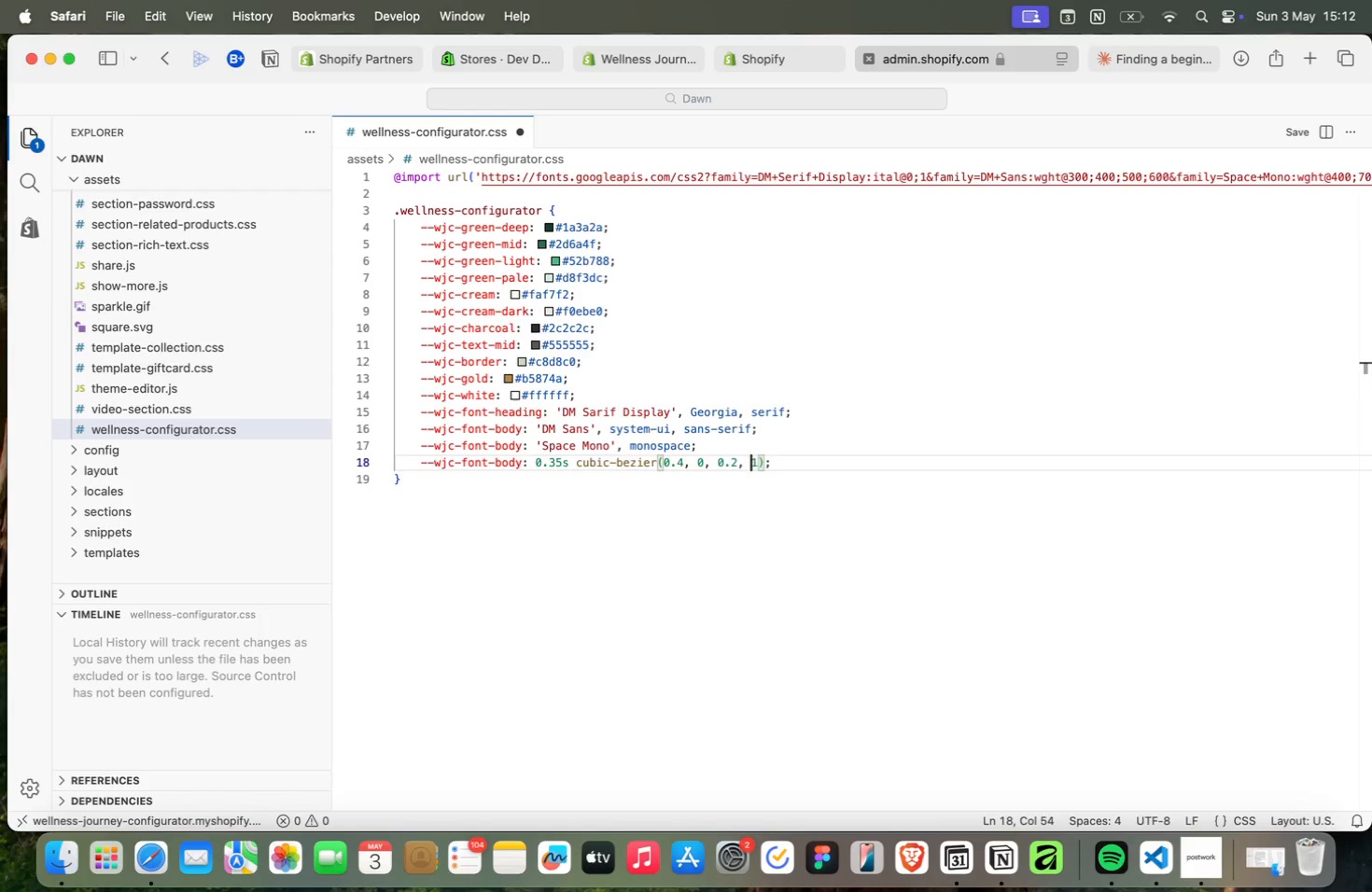 
key(ArrowLeft)
 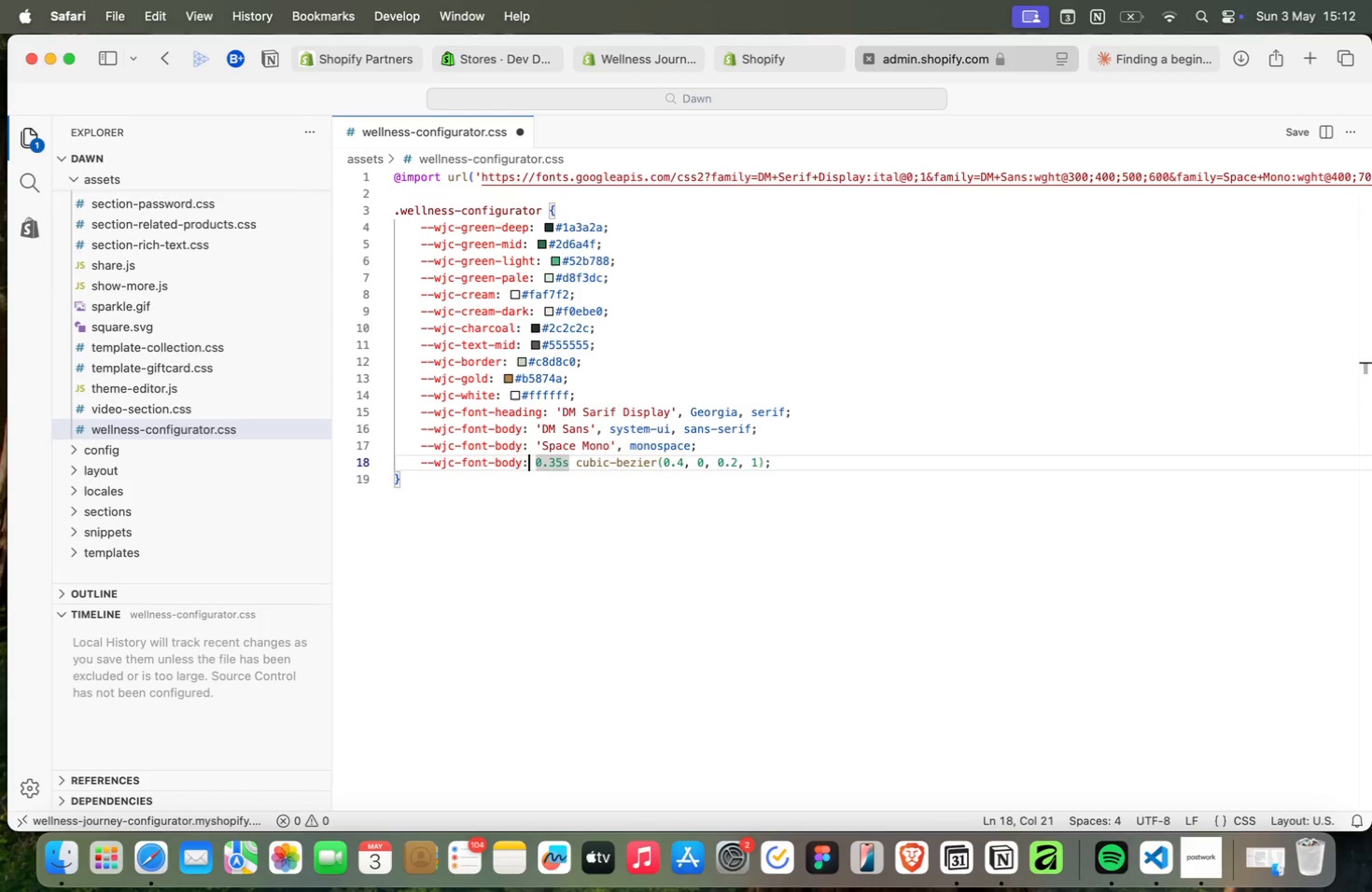 
key(ArrowLeft)
 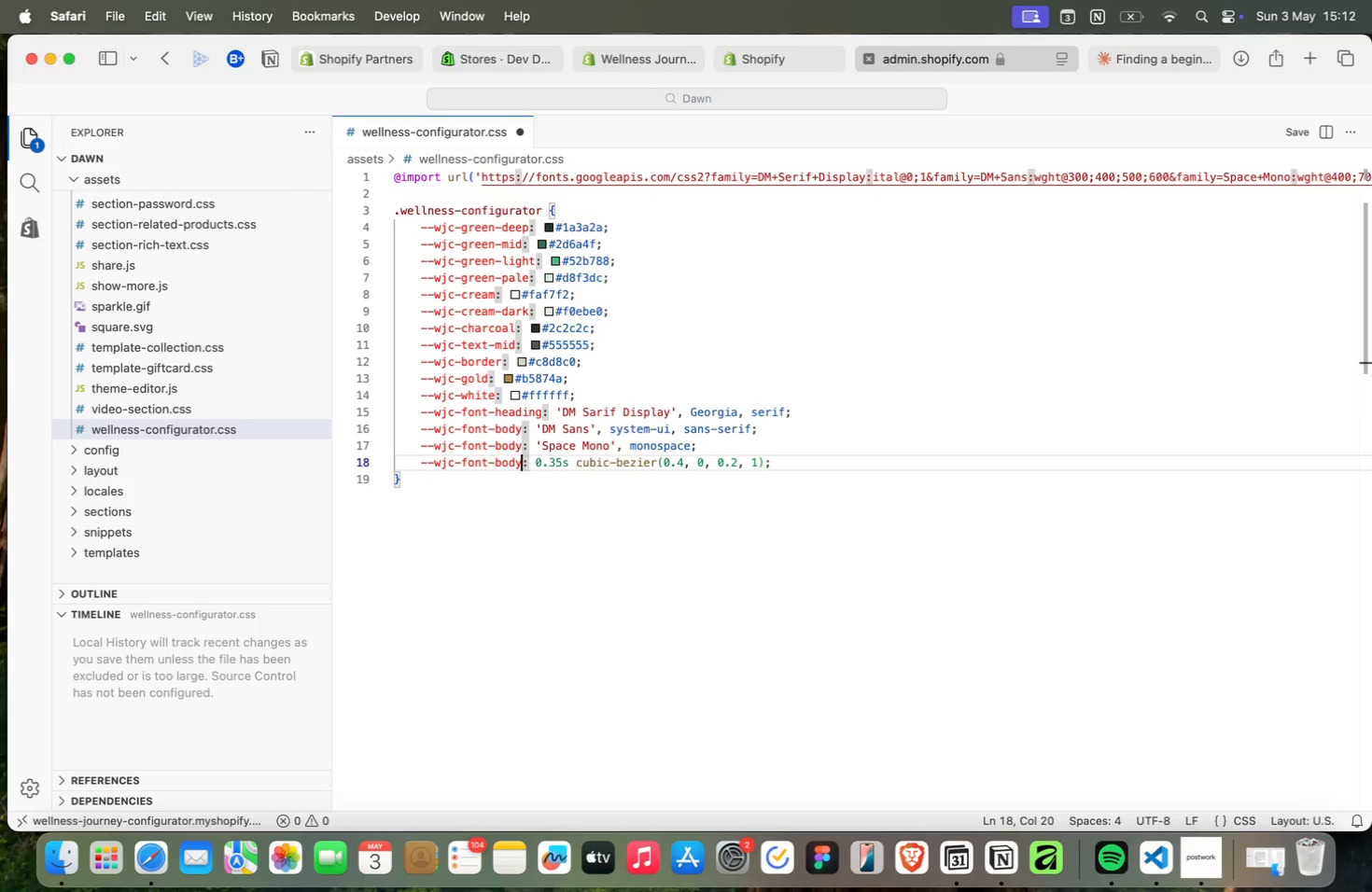 
key(ArrowLeft)
 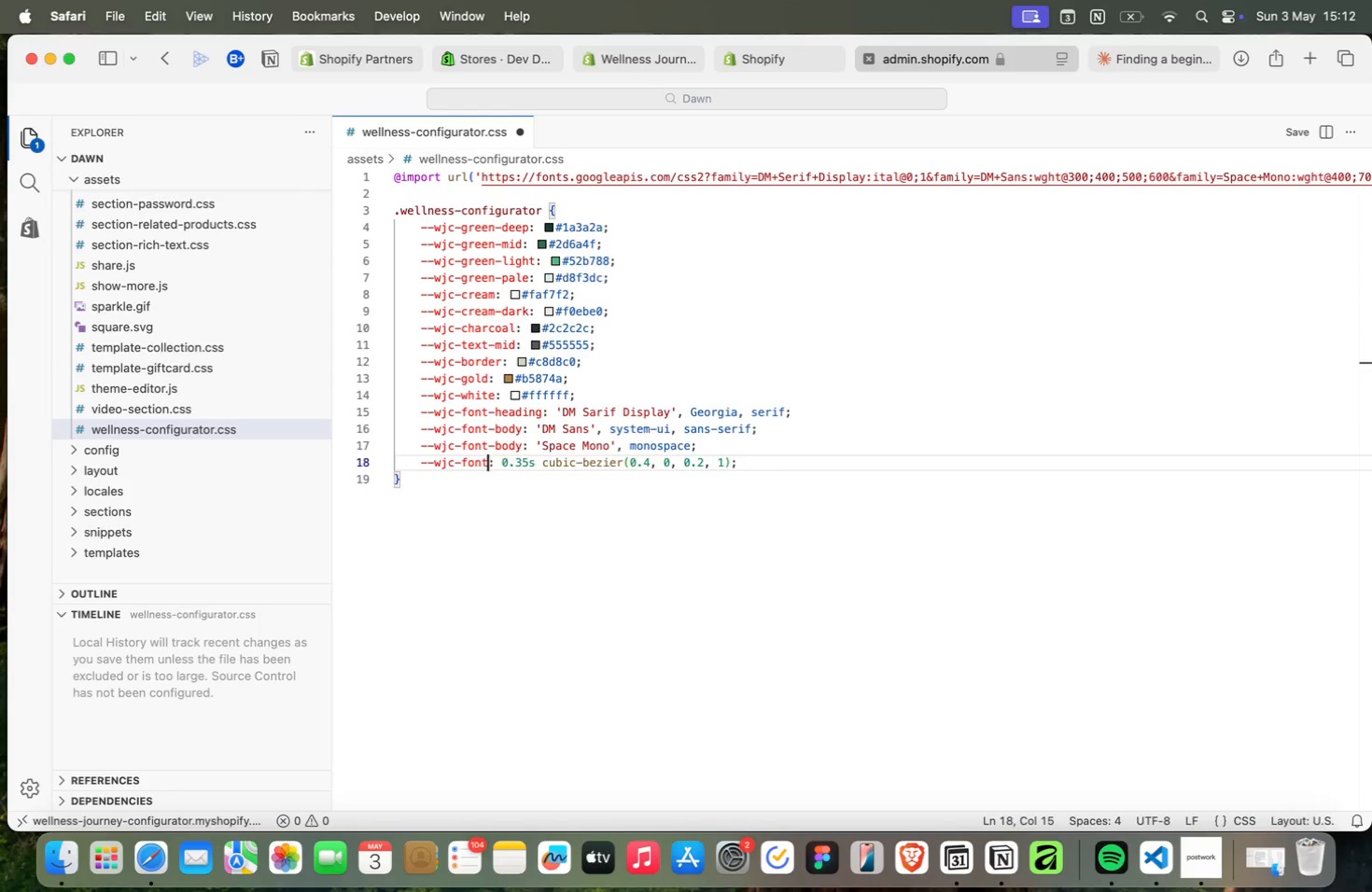 
key(Backspace)
key(Backspace)
key(Backspace)
key(Backspace)
key(Backspace)
key(Backspace)
key(Backspace)
key(Backspace)
key(Backspace)
type(transition)
 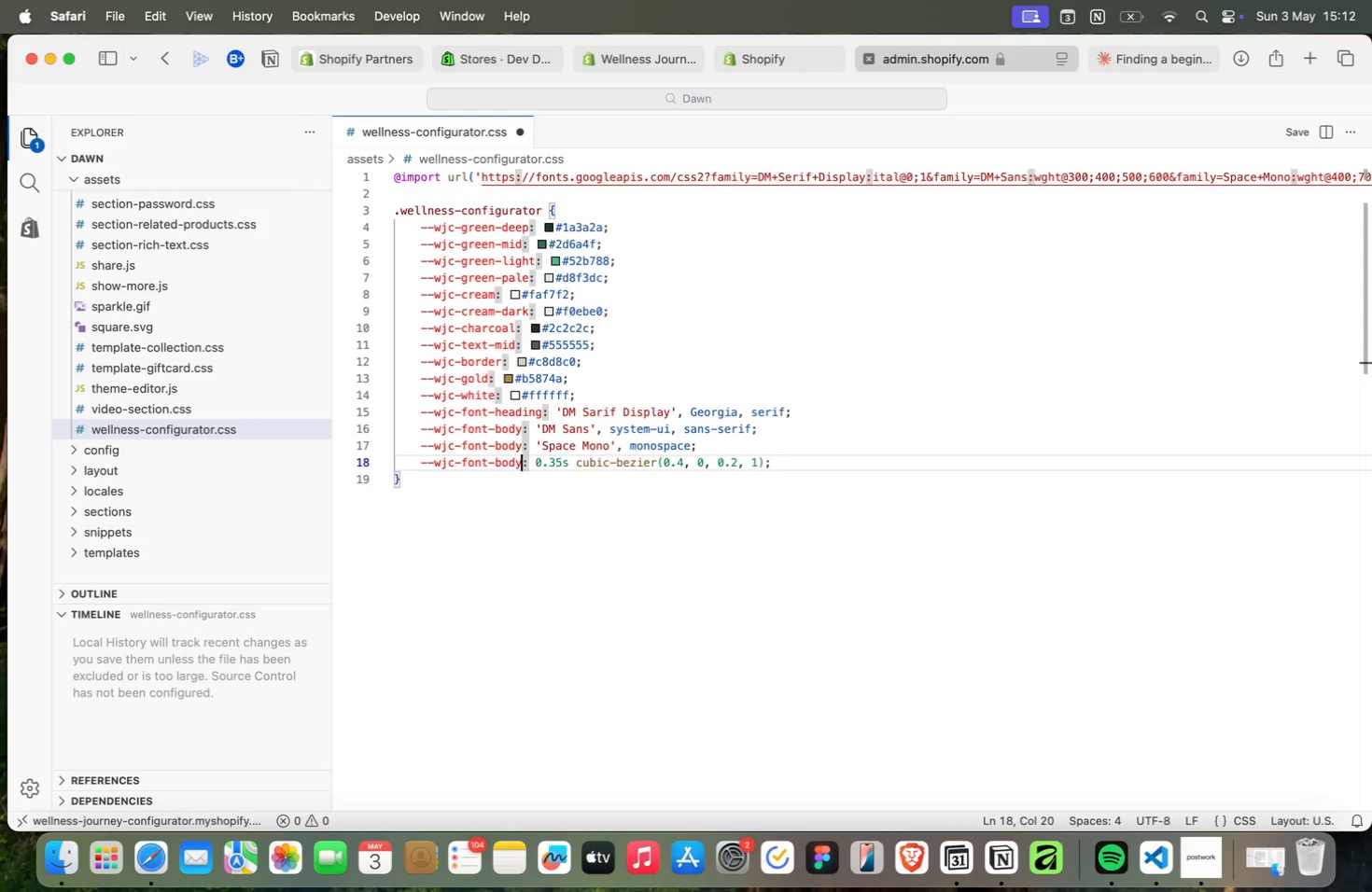 
key(Meta+ArrowRight)
 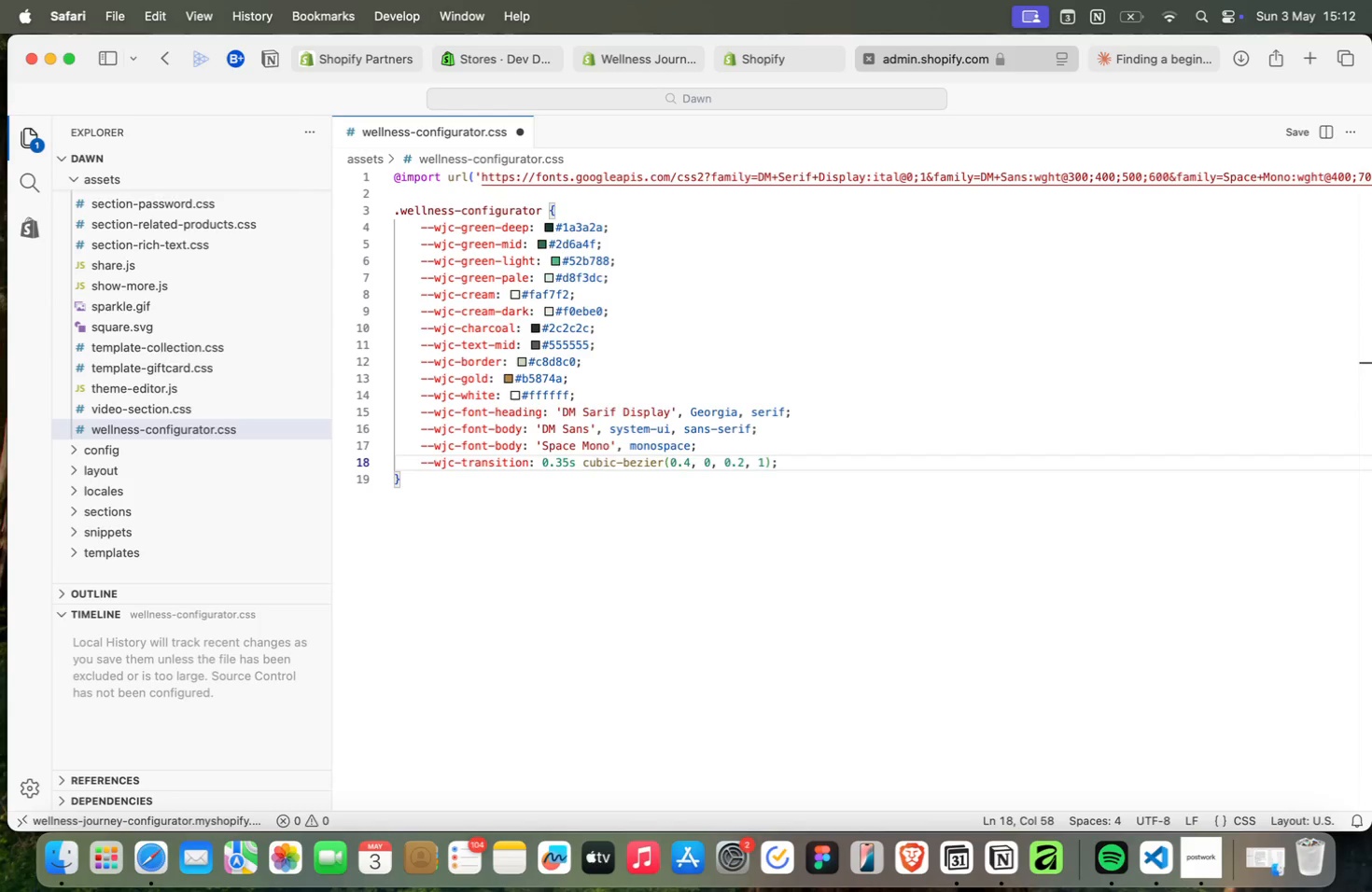 
key(ArrowDown)
 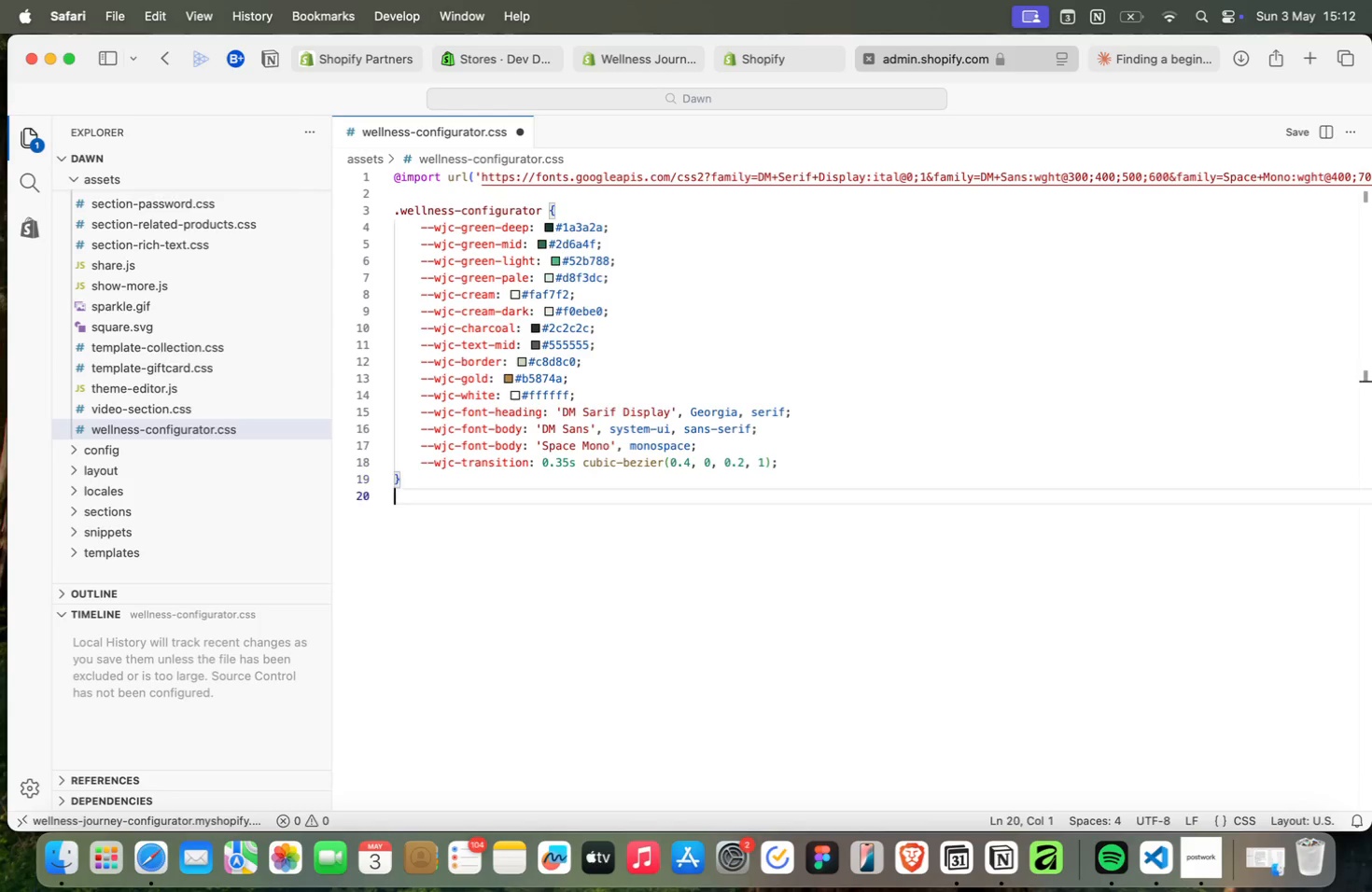 
key(Enter)
 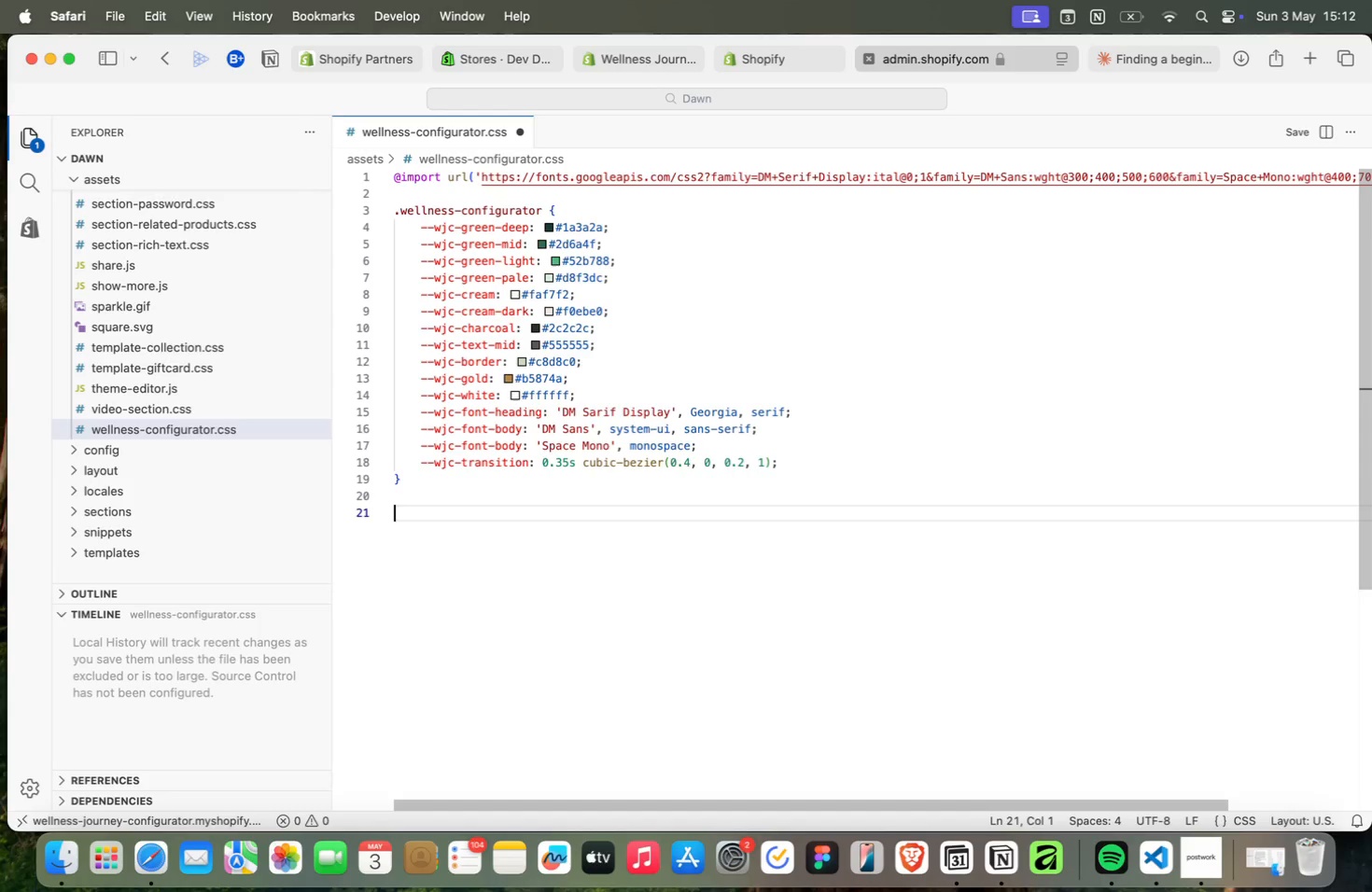 
key(Enter)
 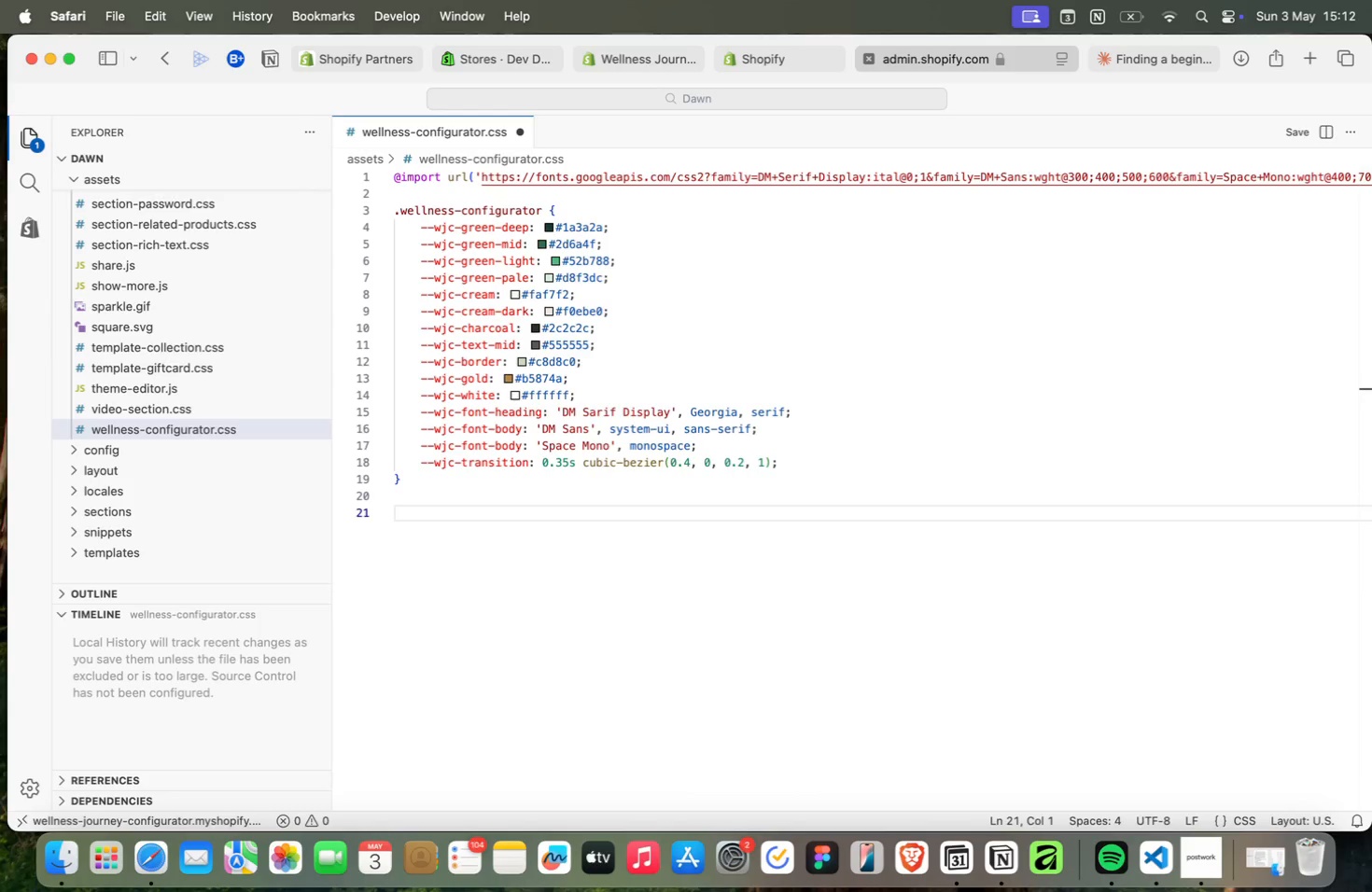 
type(.we)
 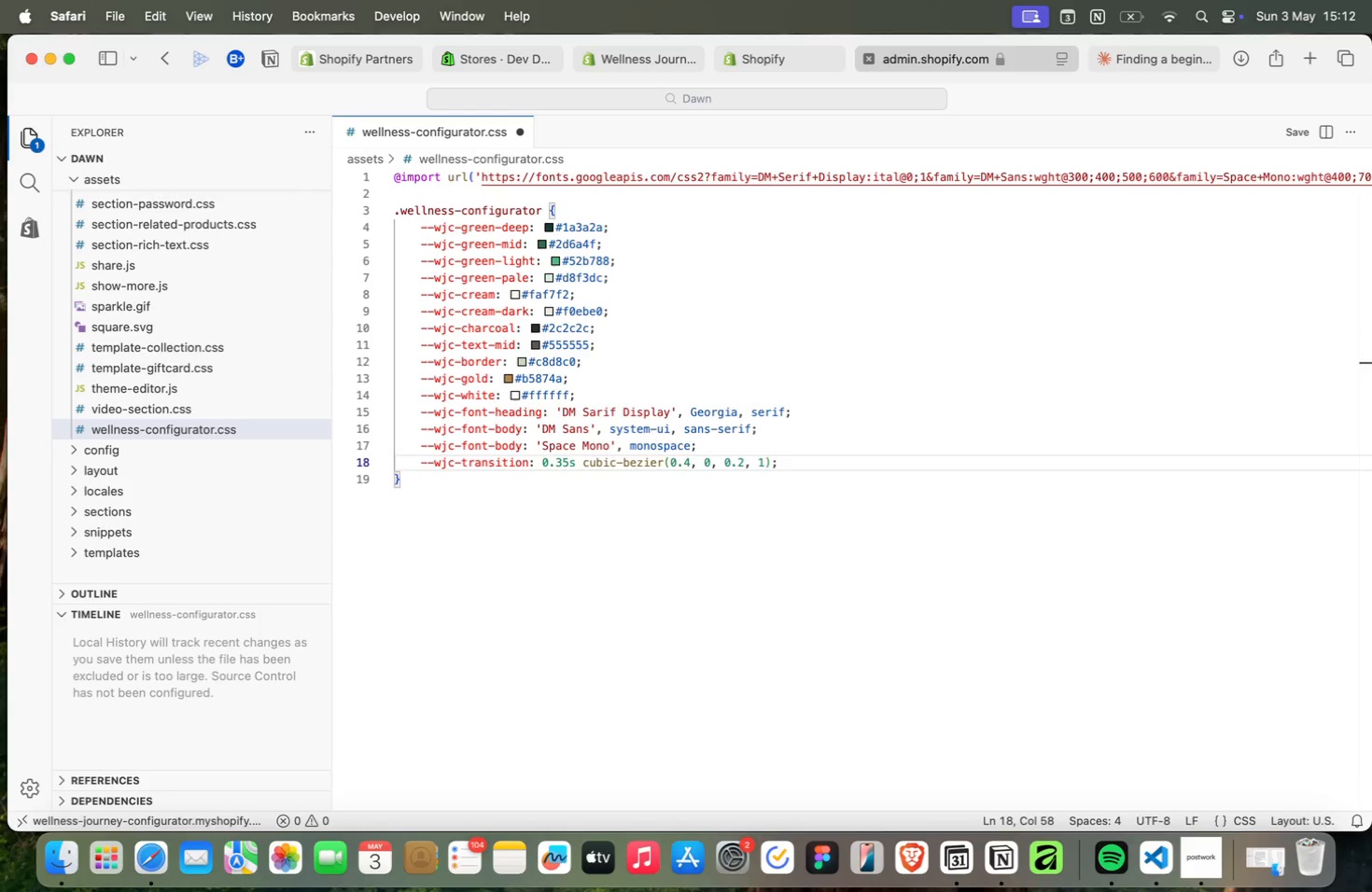 
key(Enter)
 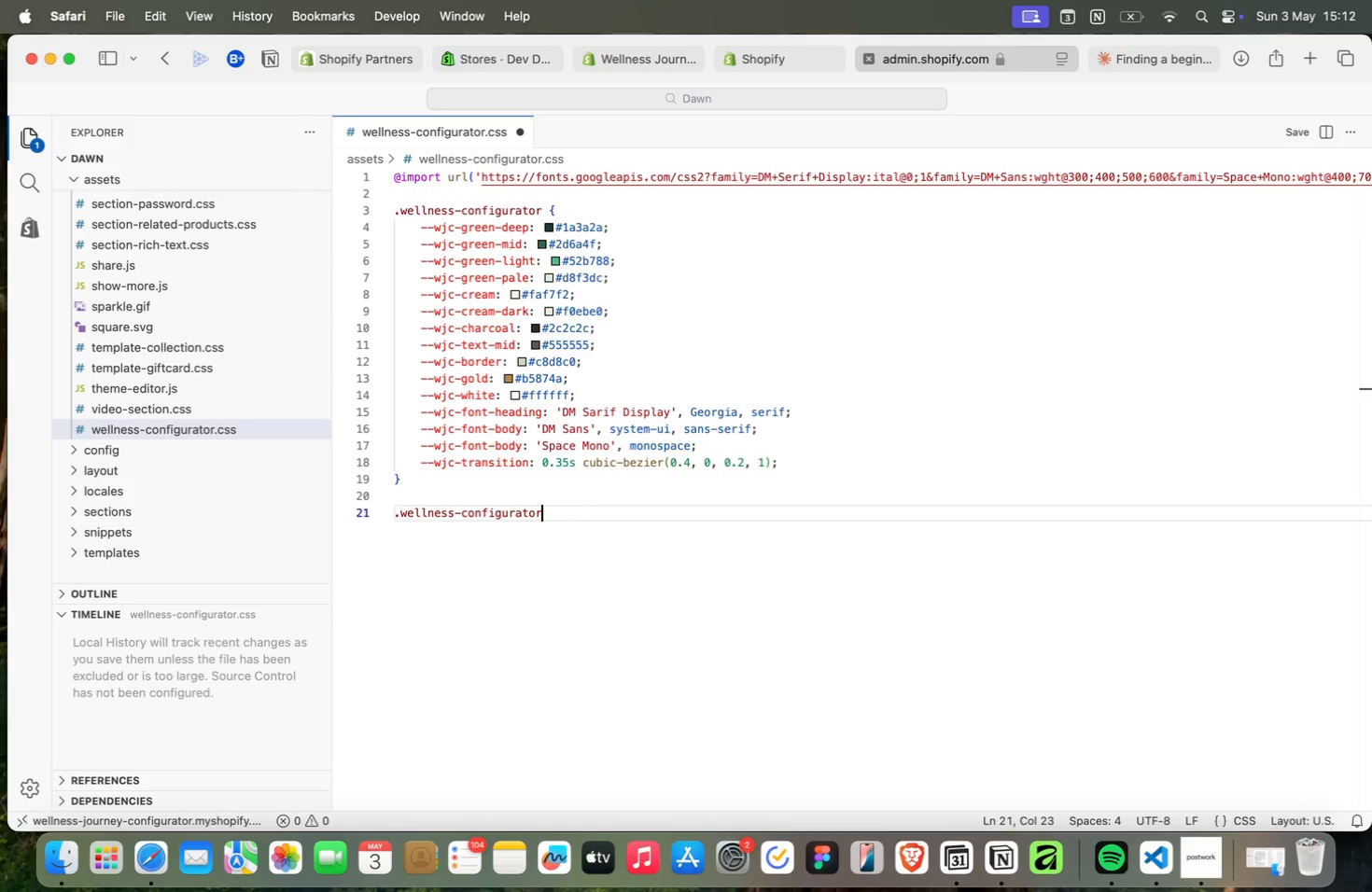 
key(Space)
 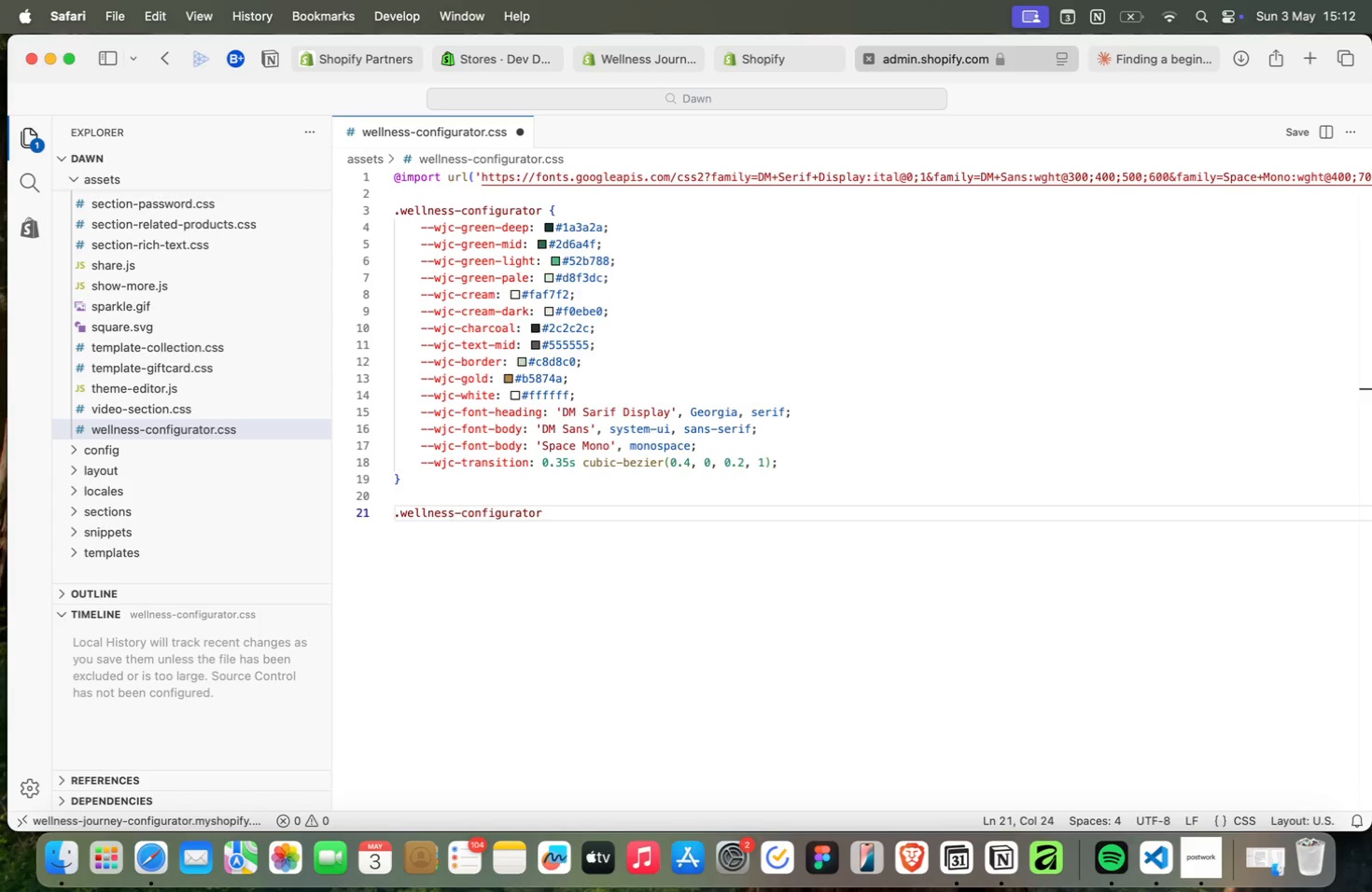 
key(Shift+BracketLeft)
 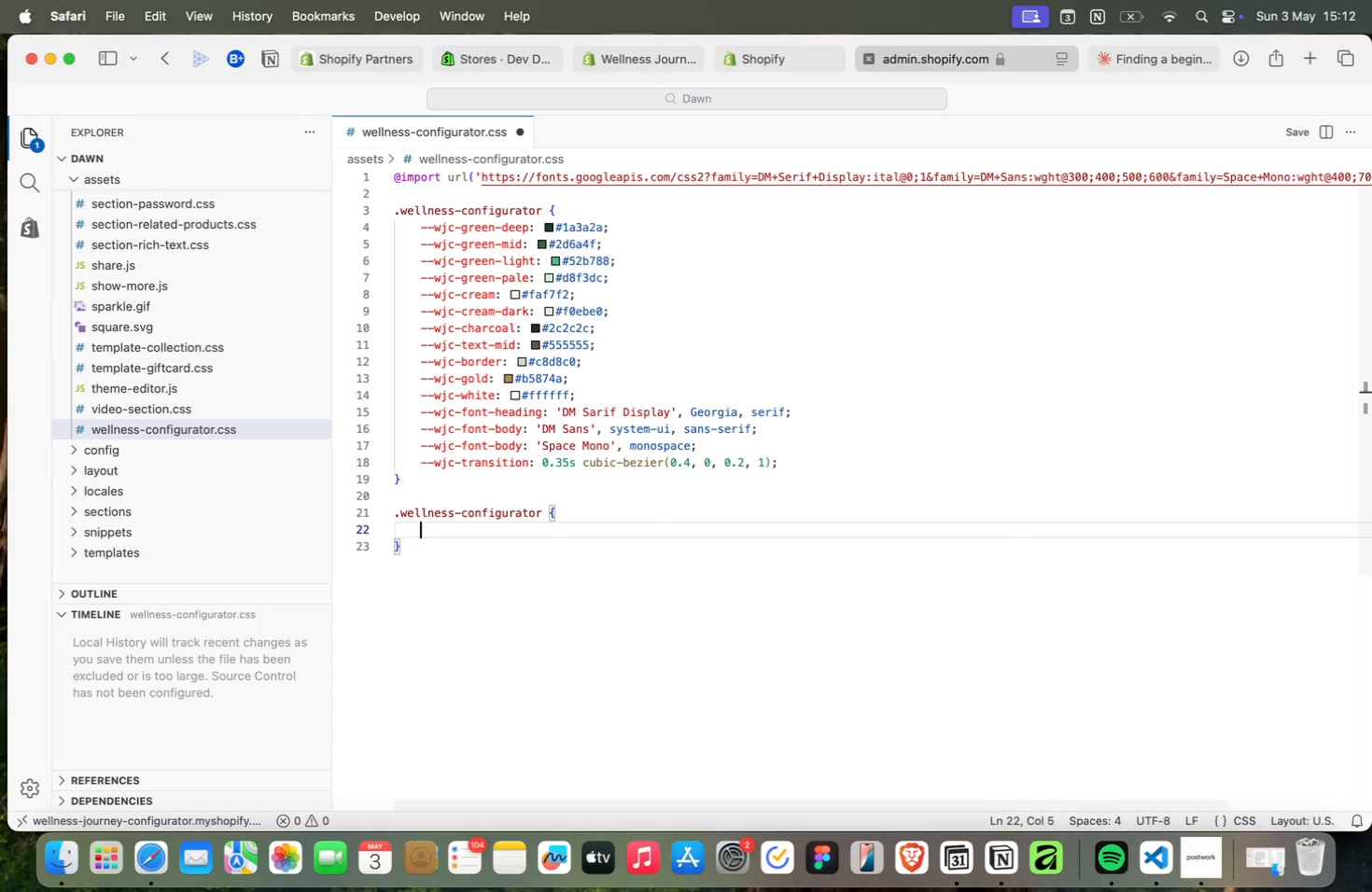 
key(Enter)
 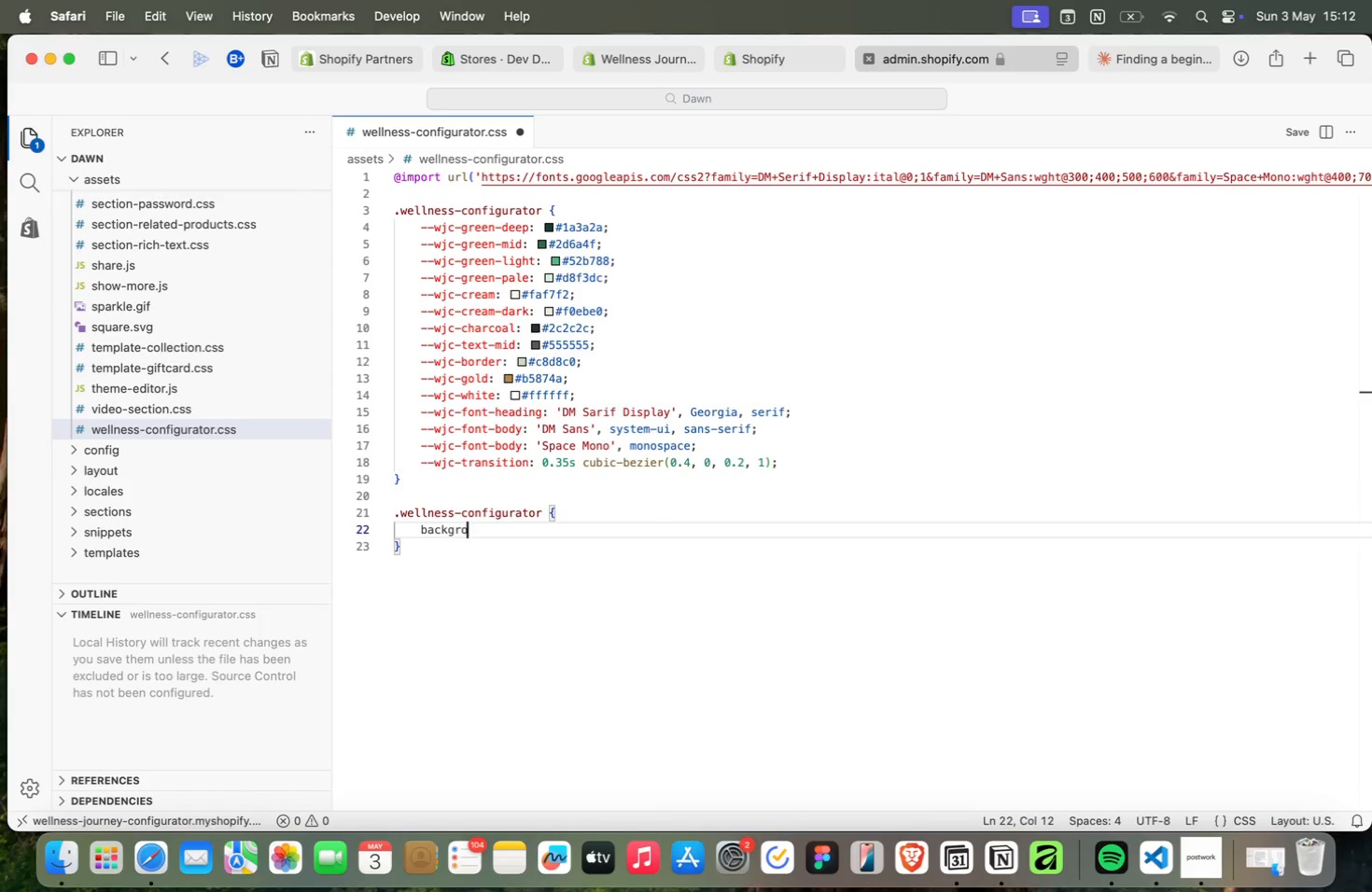 
type(background-color: var(cre)
 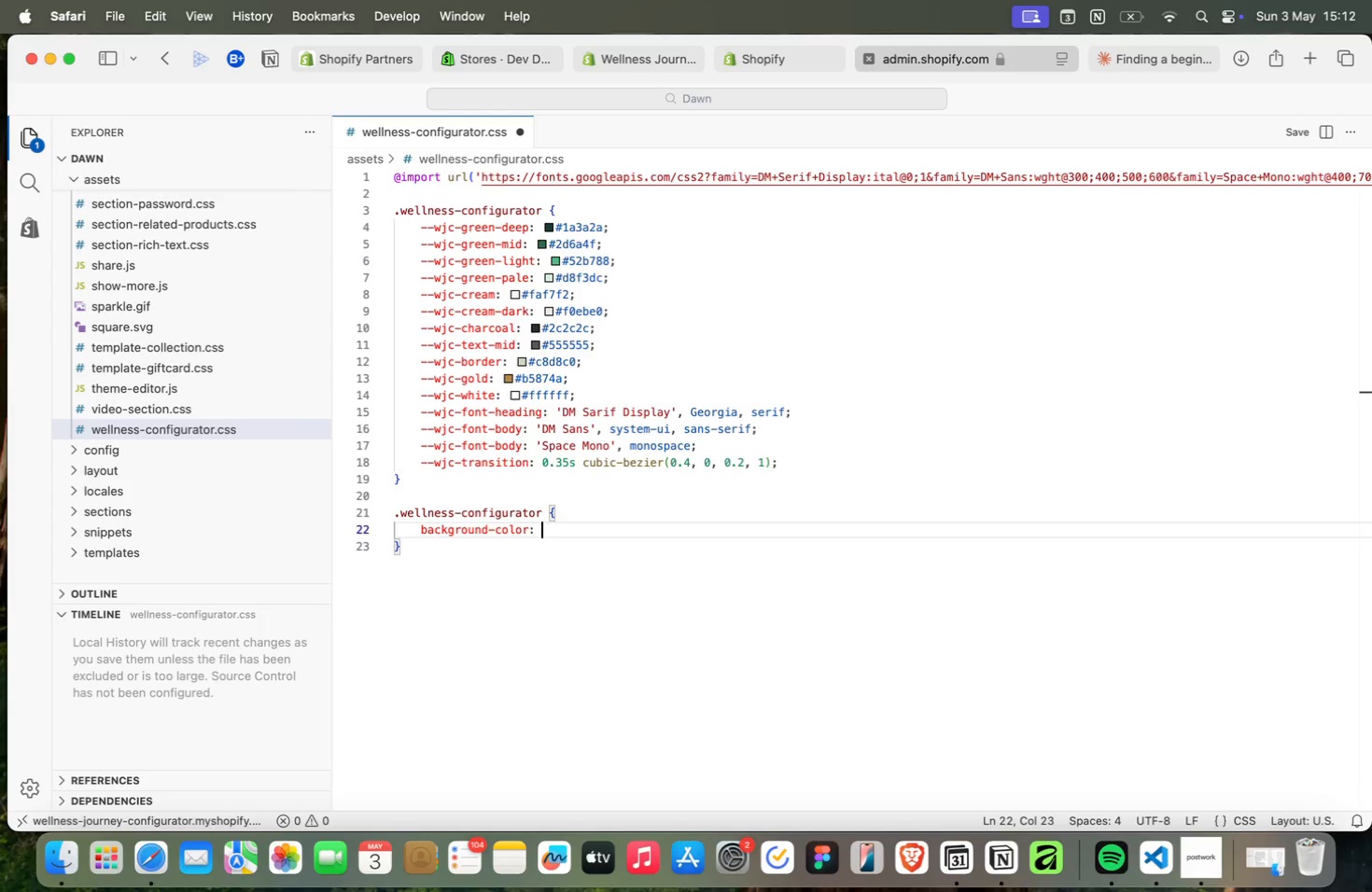 
key(Enter)
 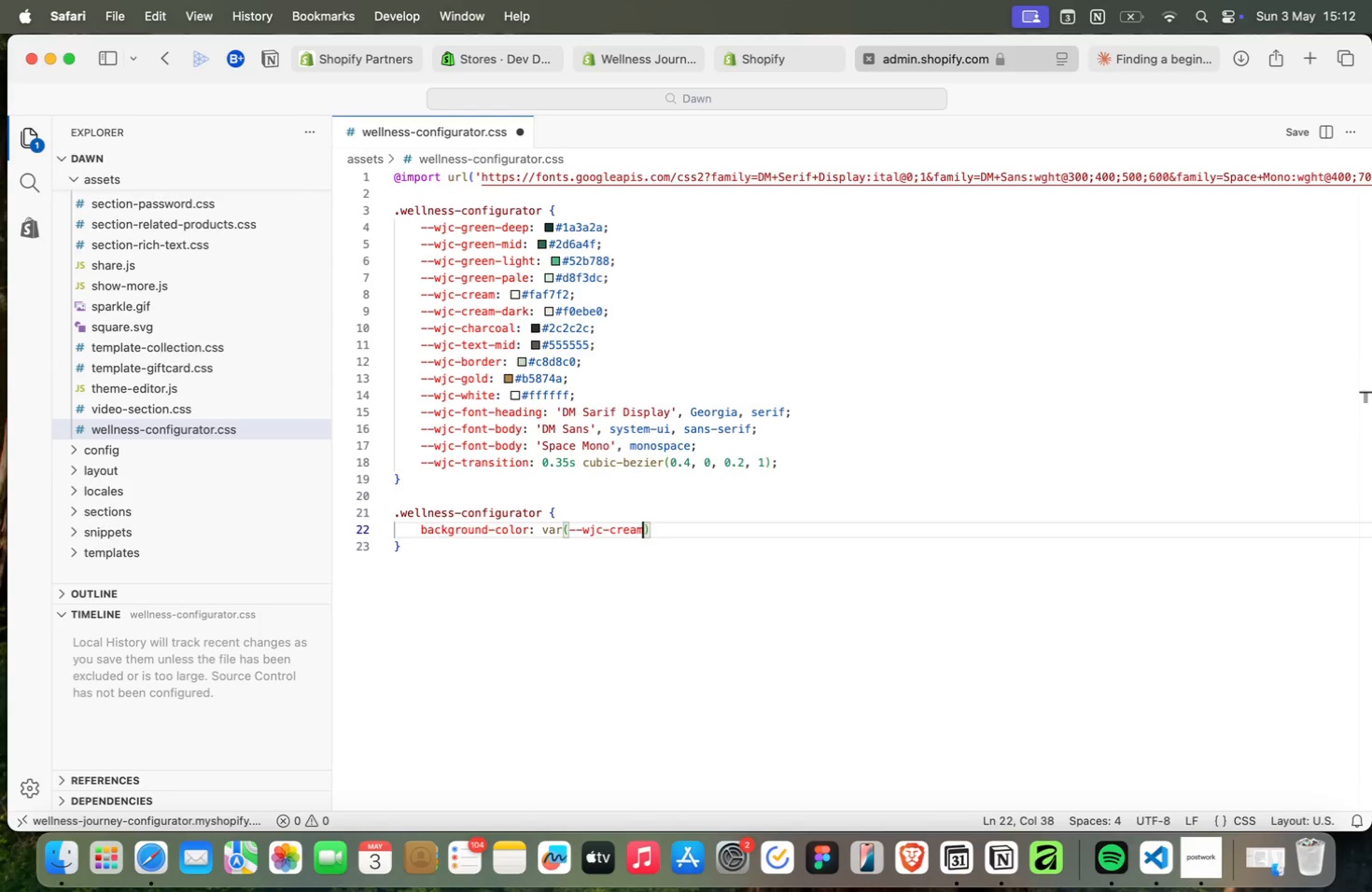 
key(ArrowRight)
 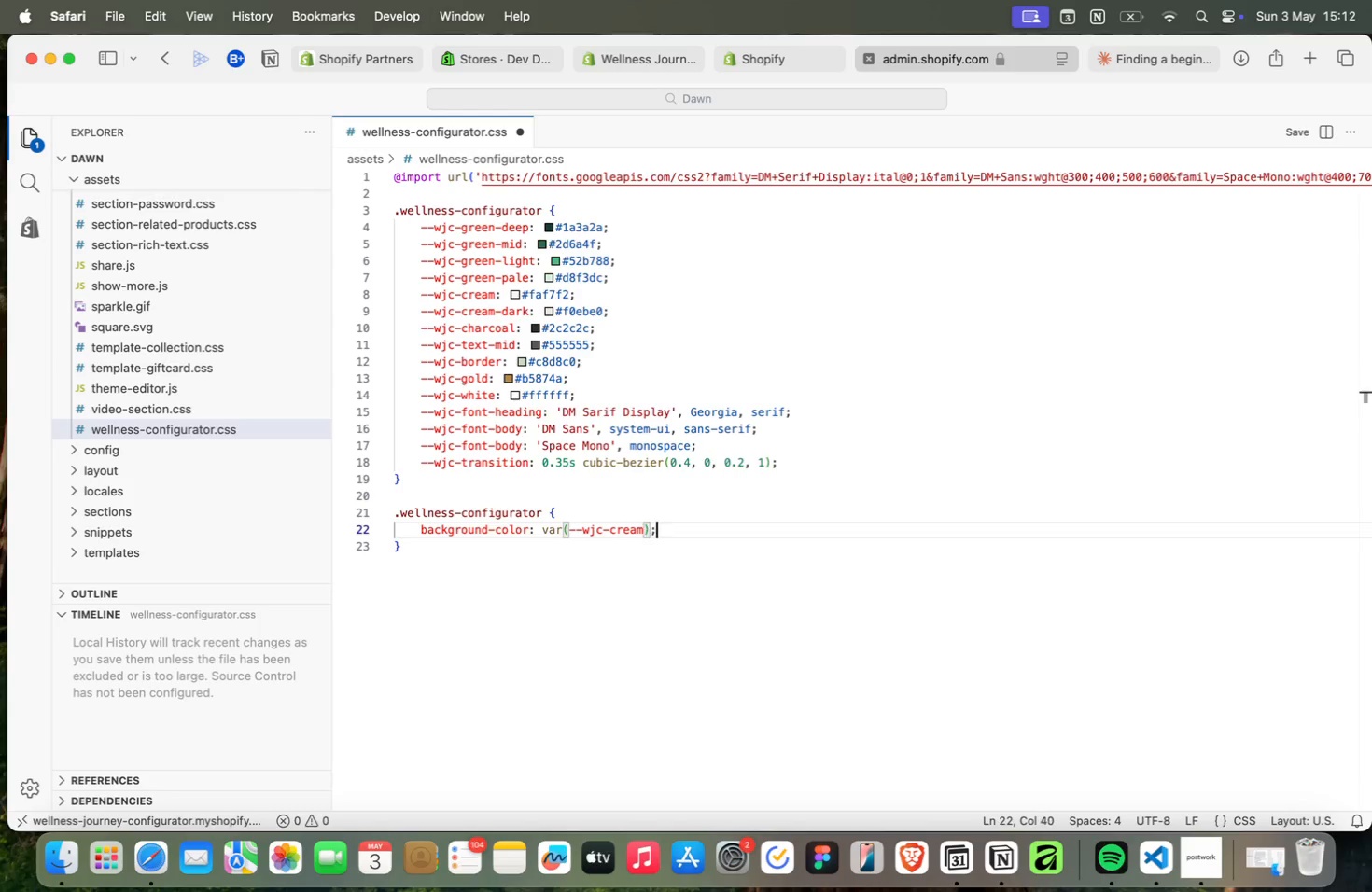 
key(Semicolon)
 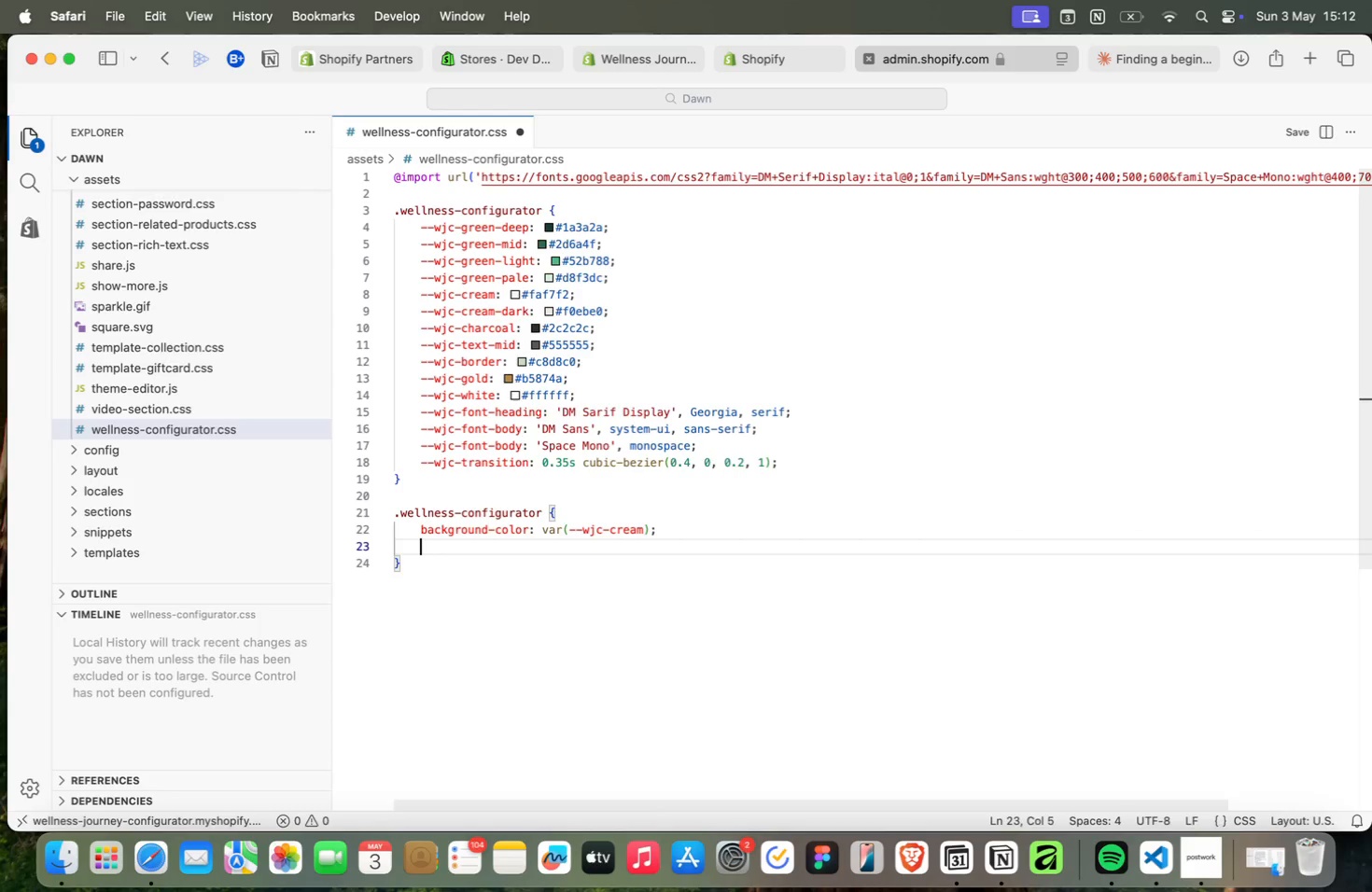 
key(Enter)
 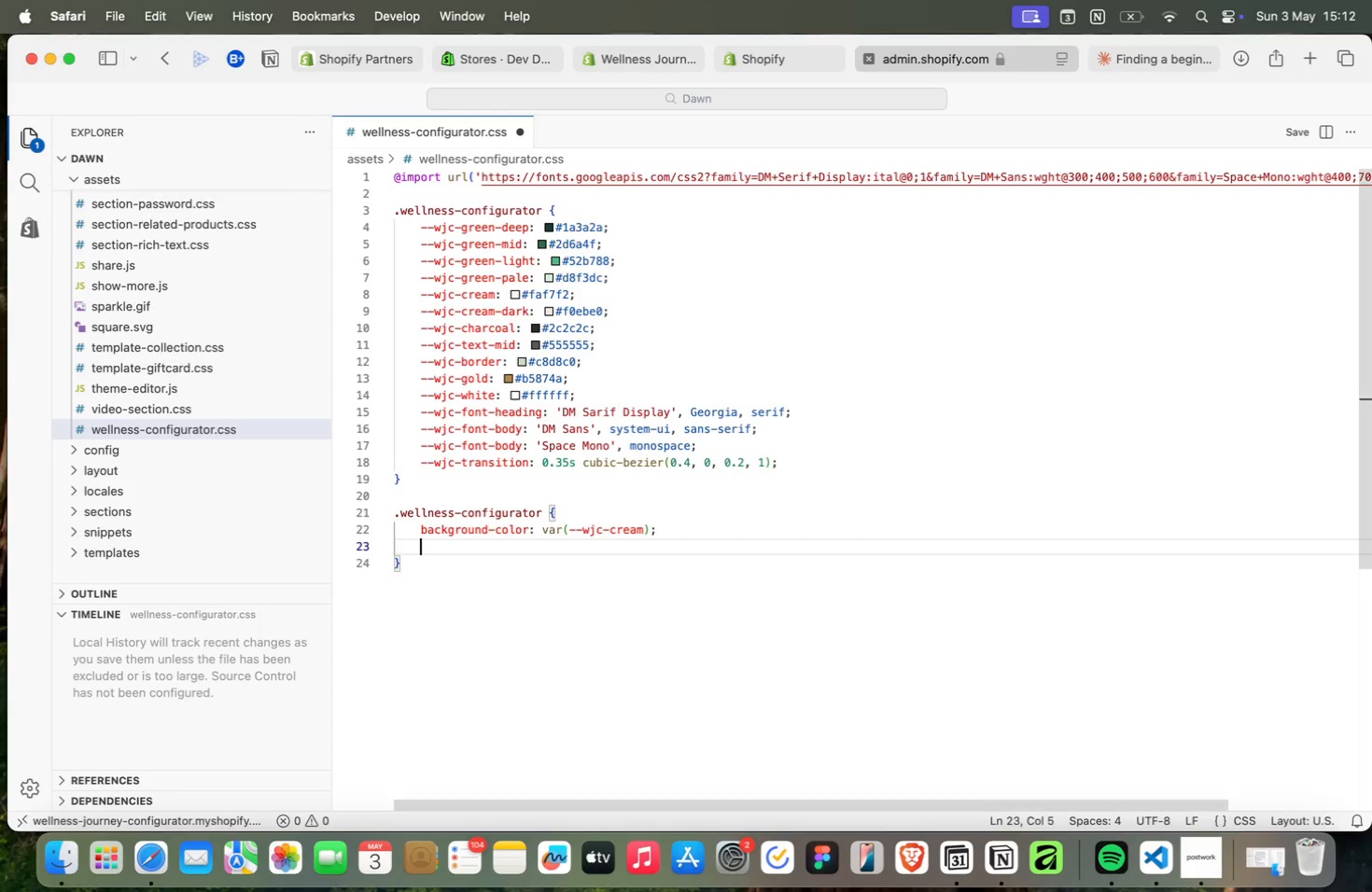 
type(min-height: 100vh;)
 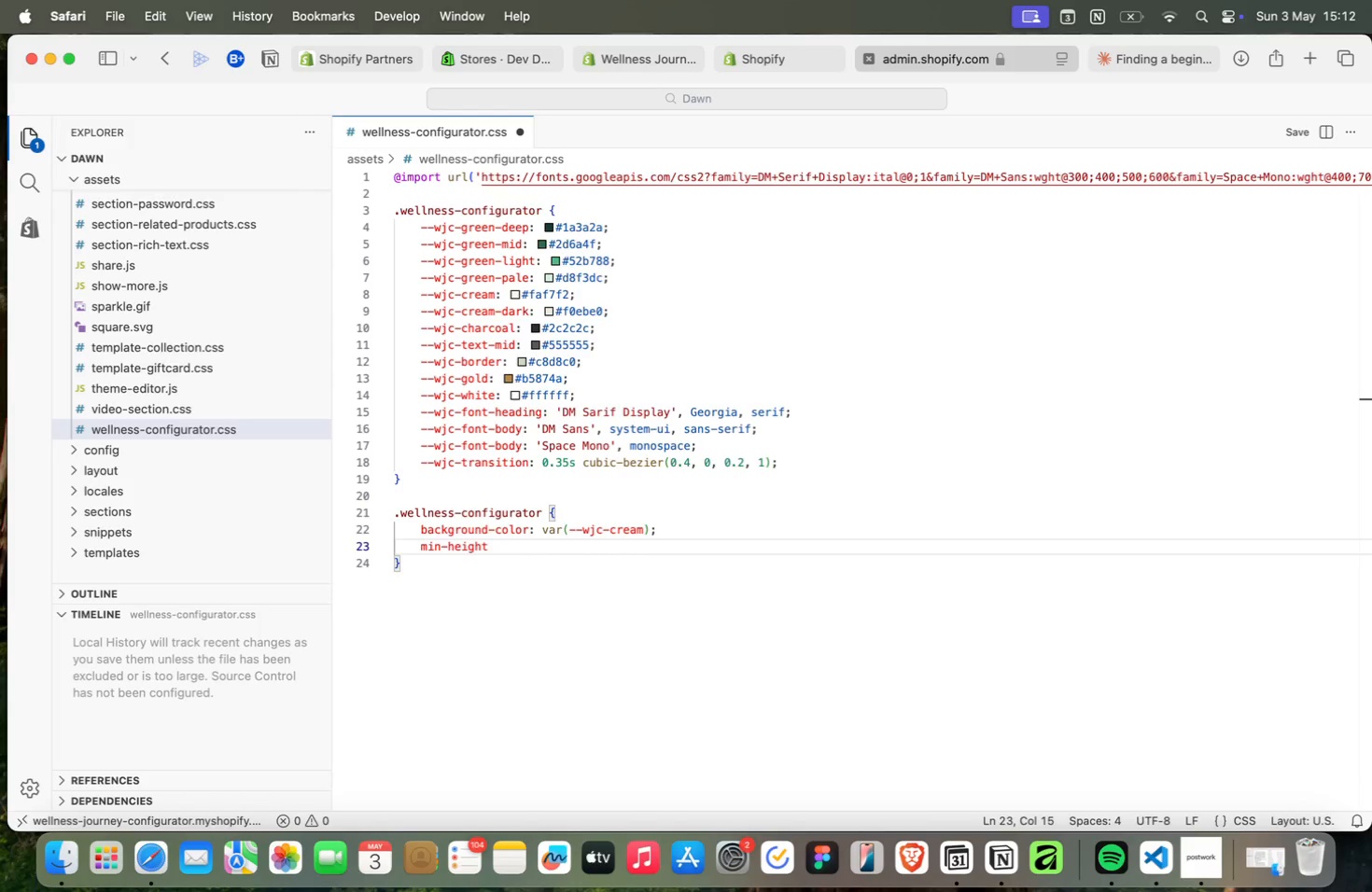 
 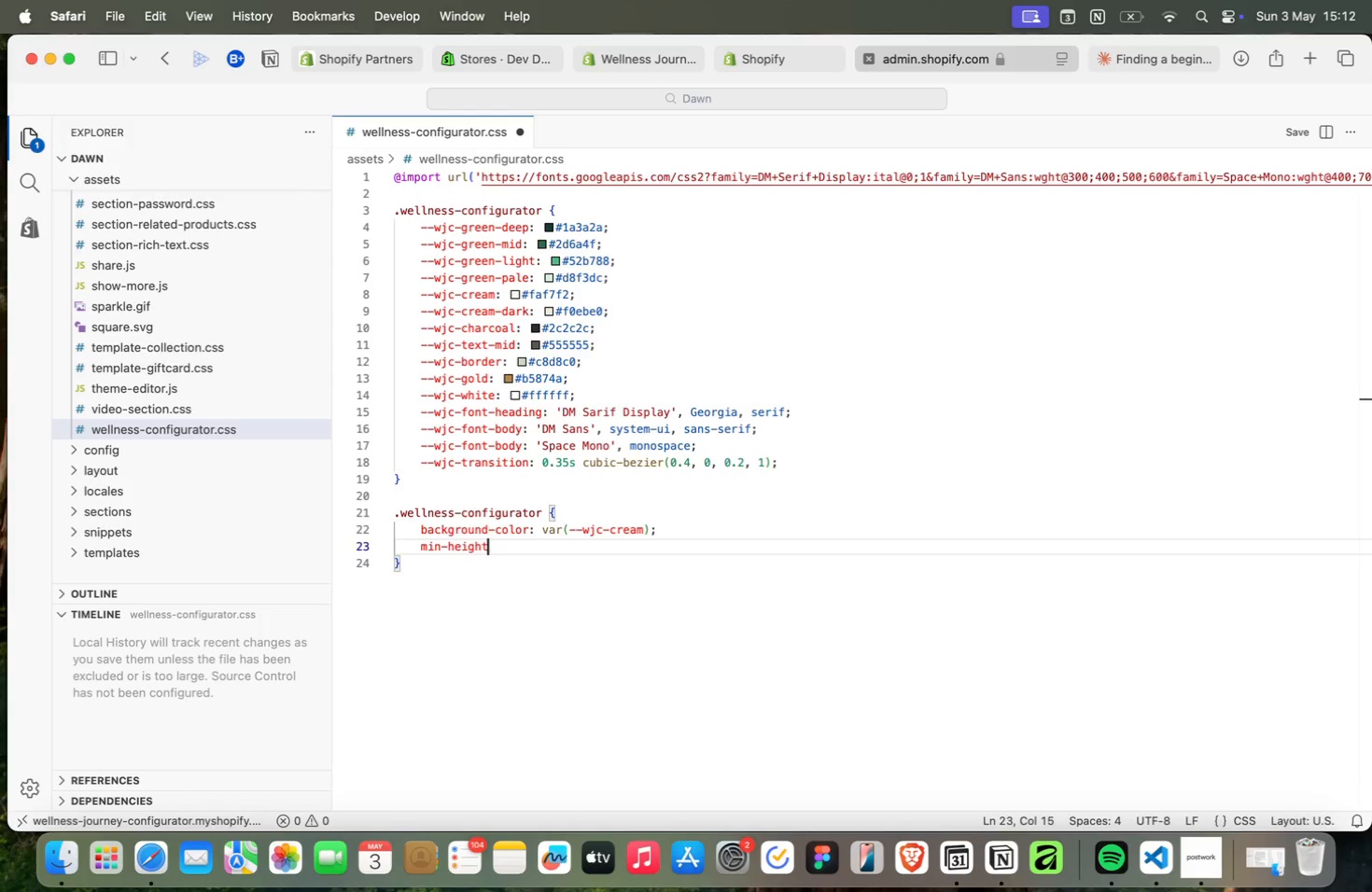 
key(Enter)
 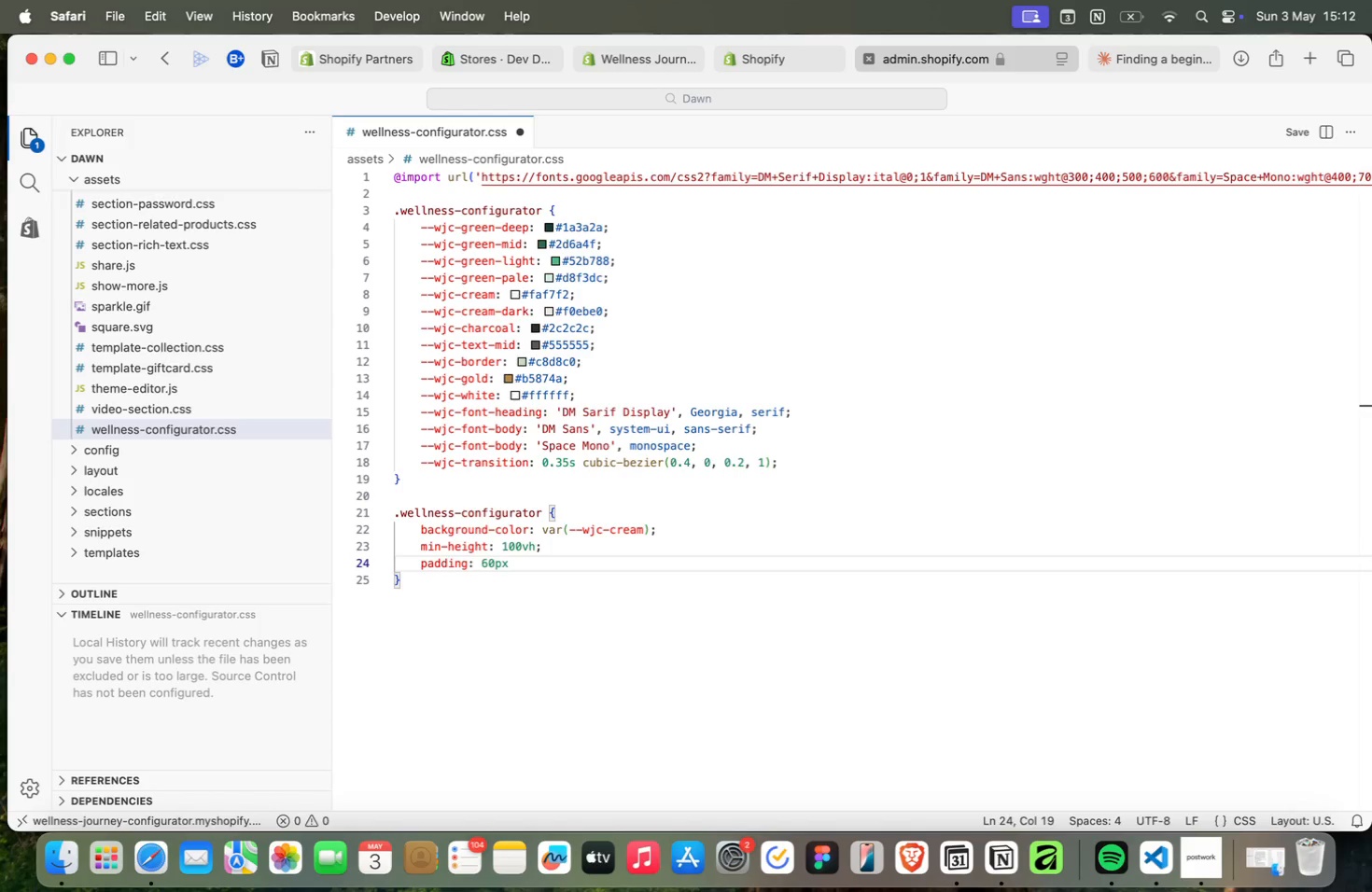 
type(padding: 60px 20px 80px;)
 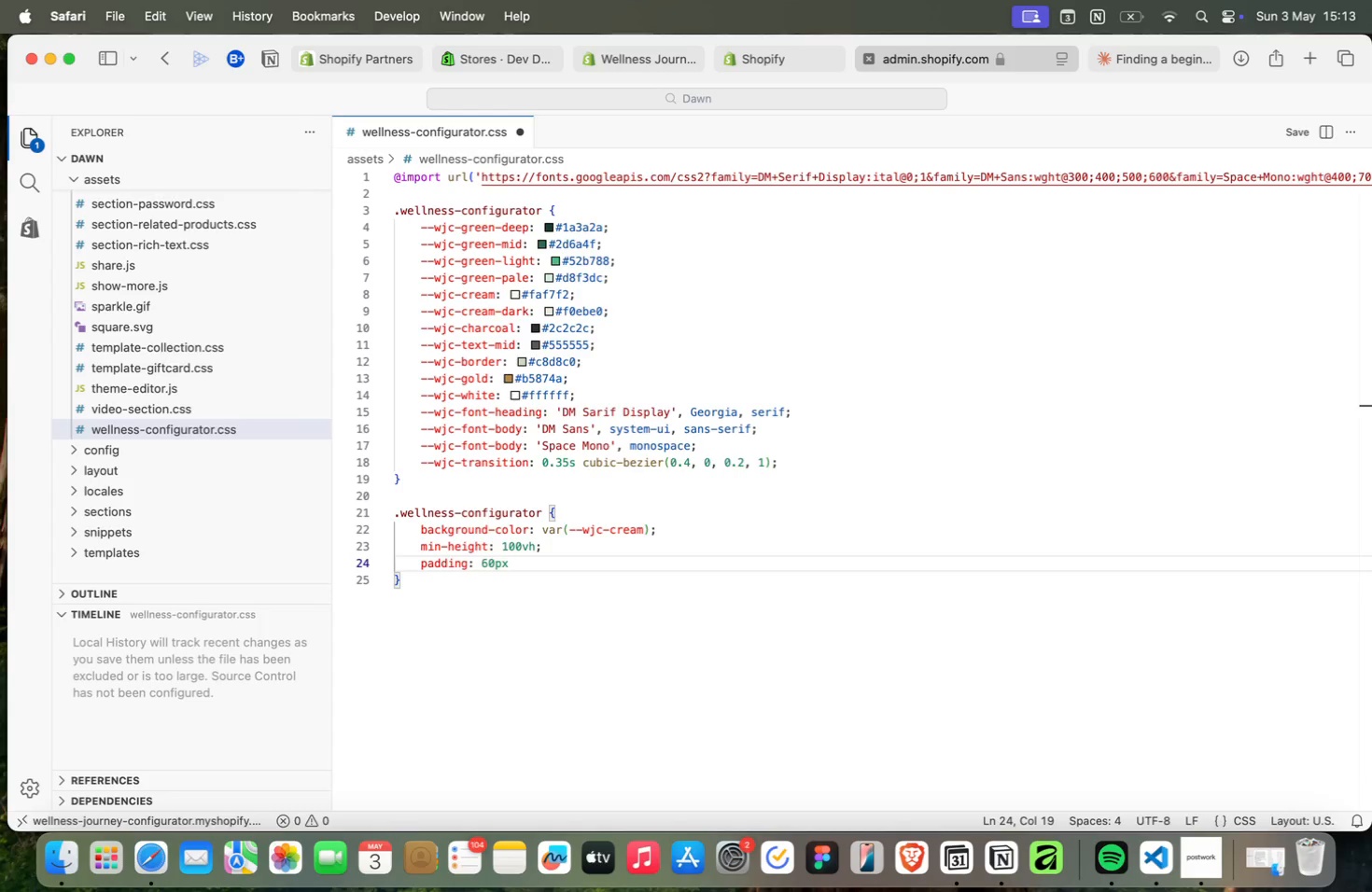 
key(Enter)
 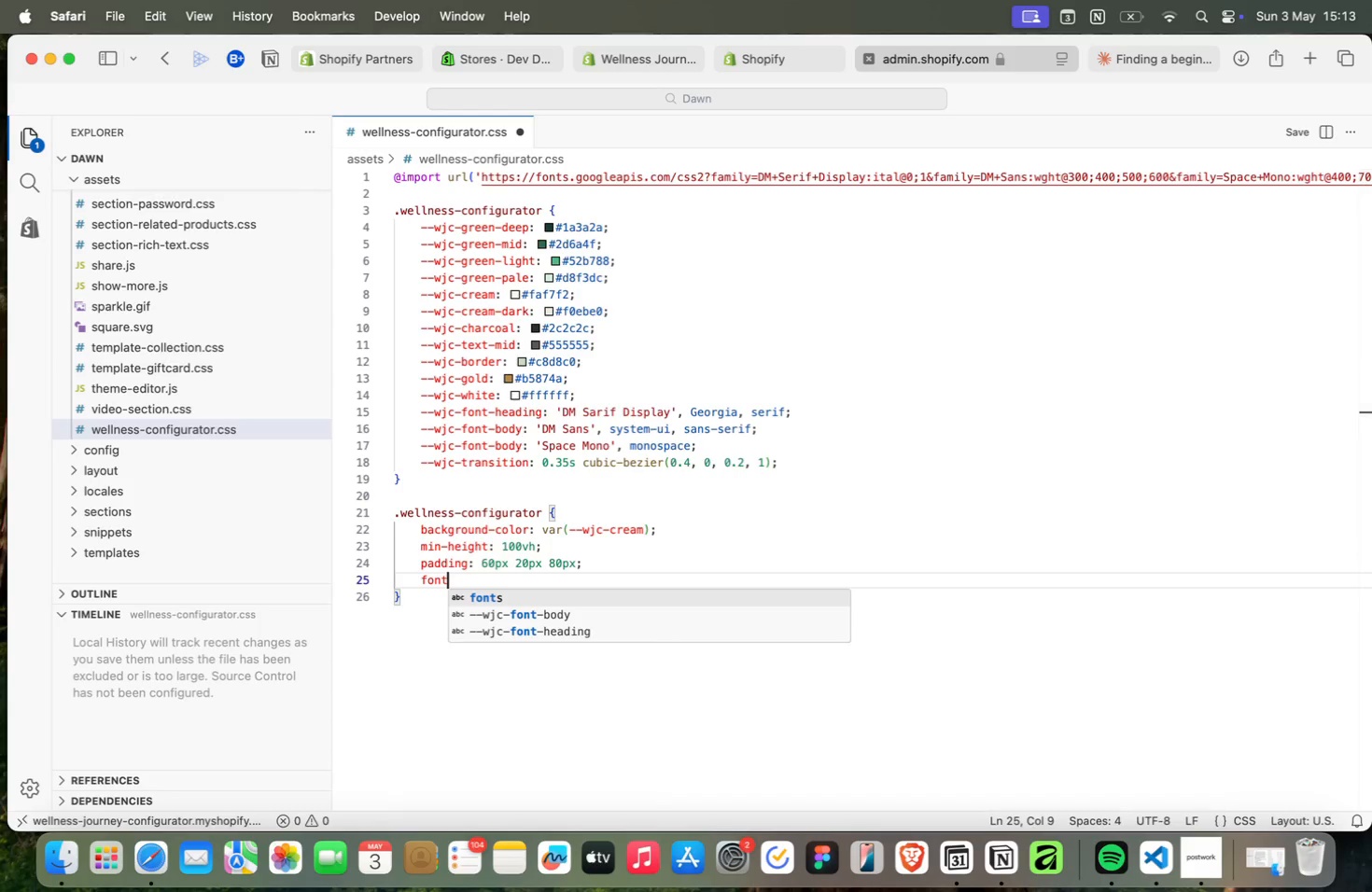 
type(font-family: var(body)
 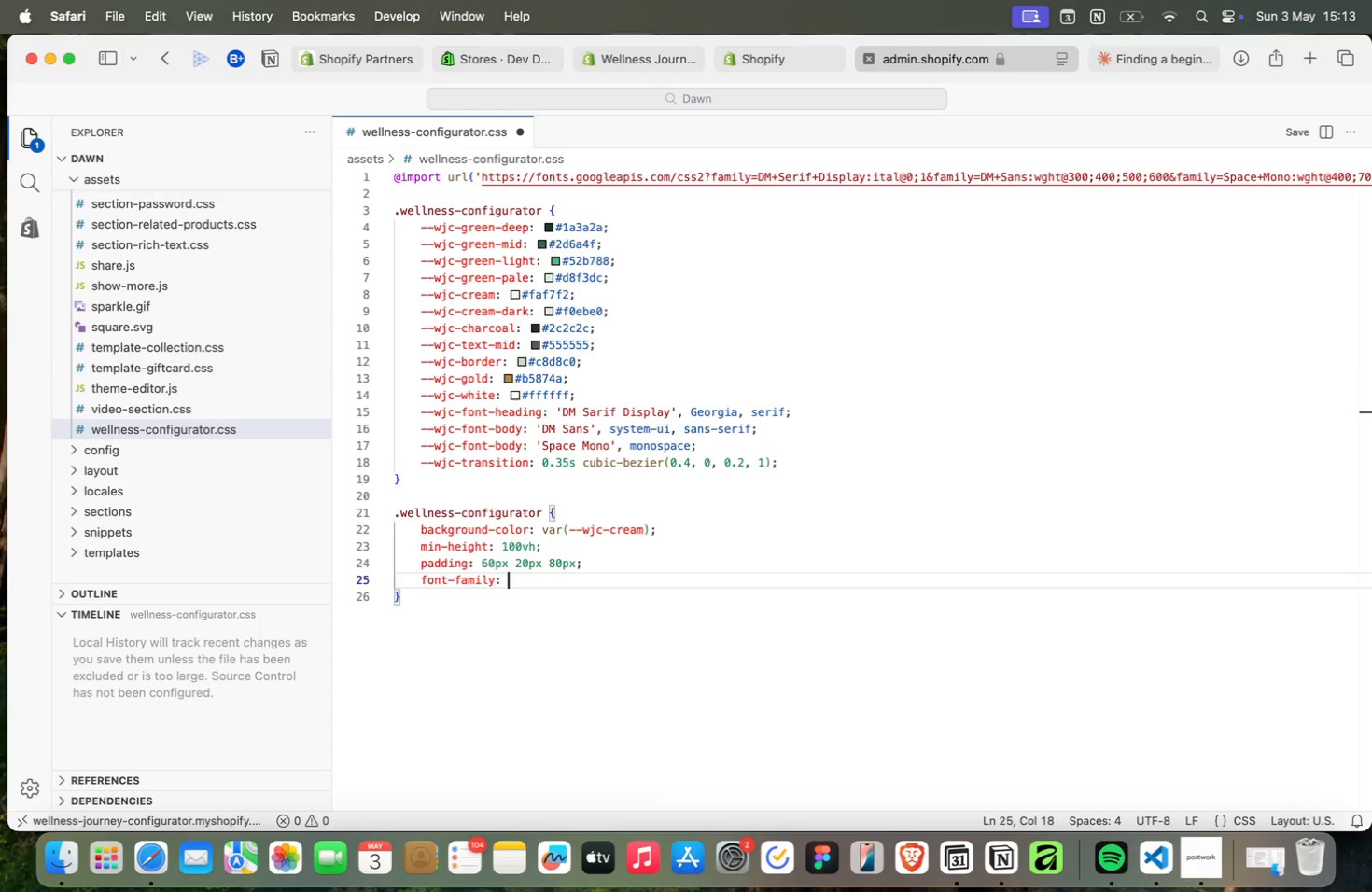 
 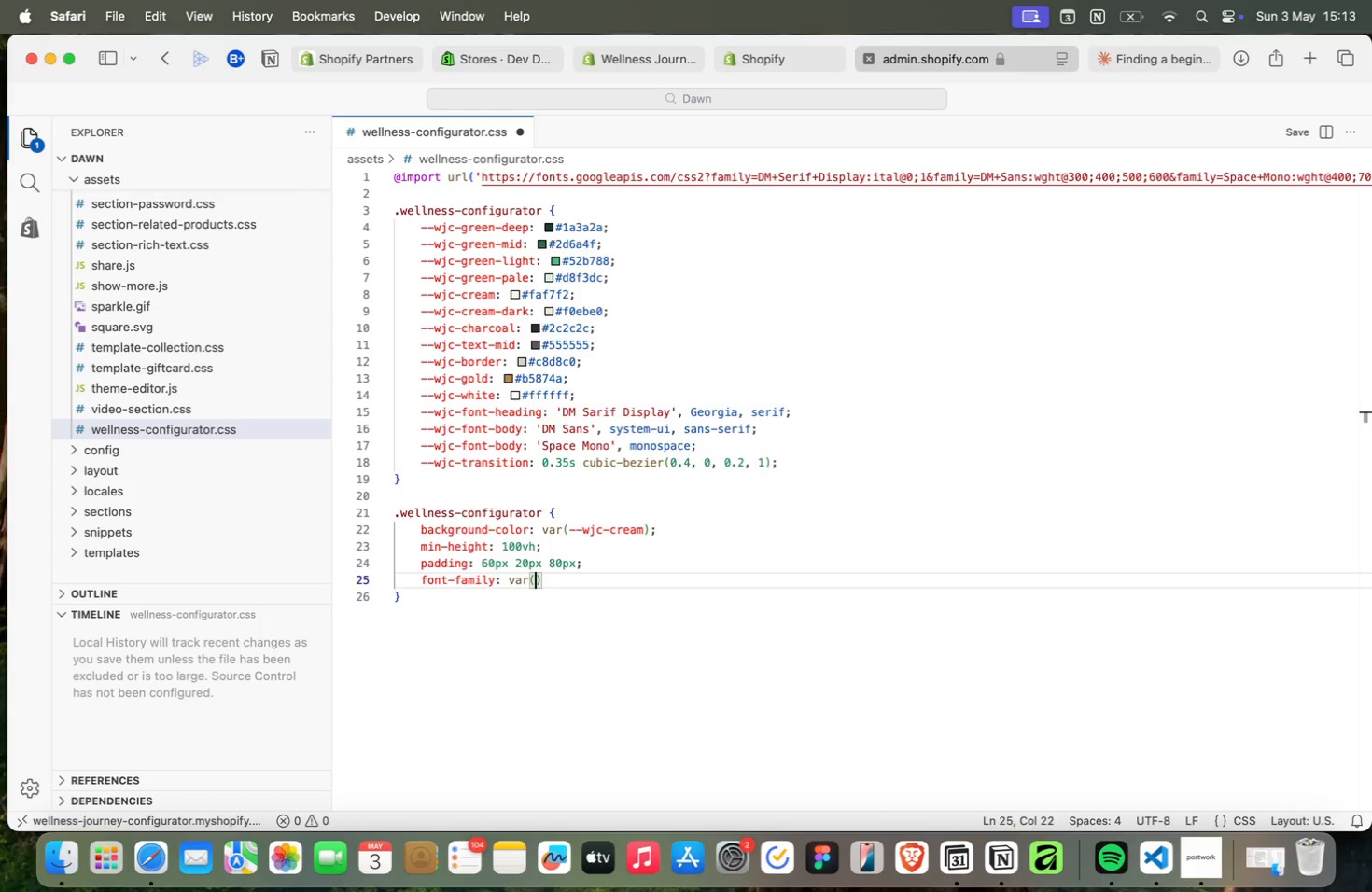 
key(Enter)
 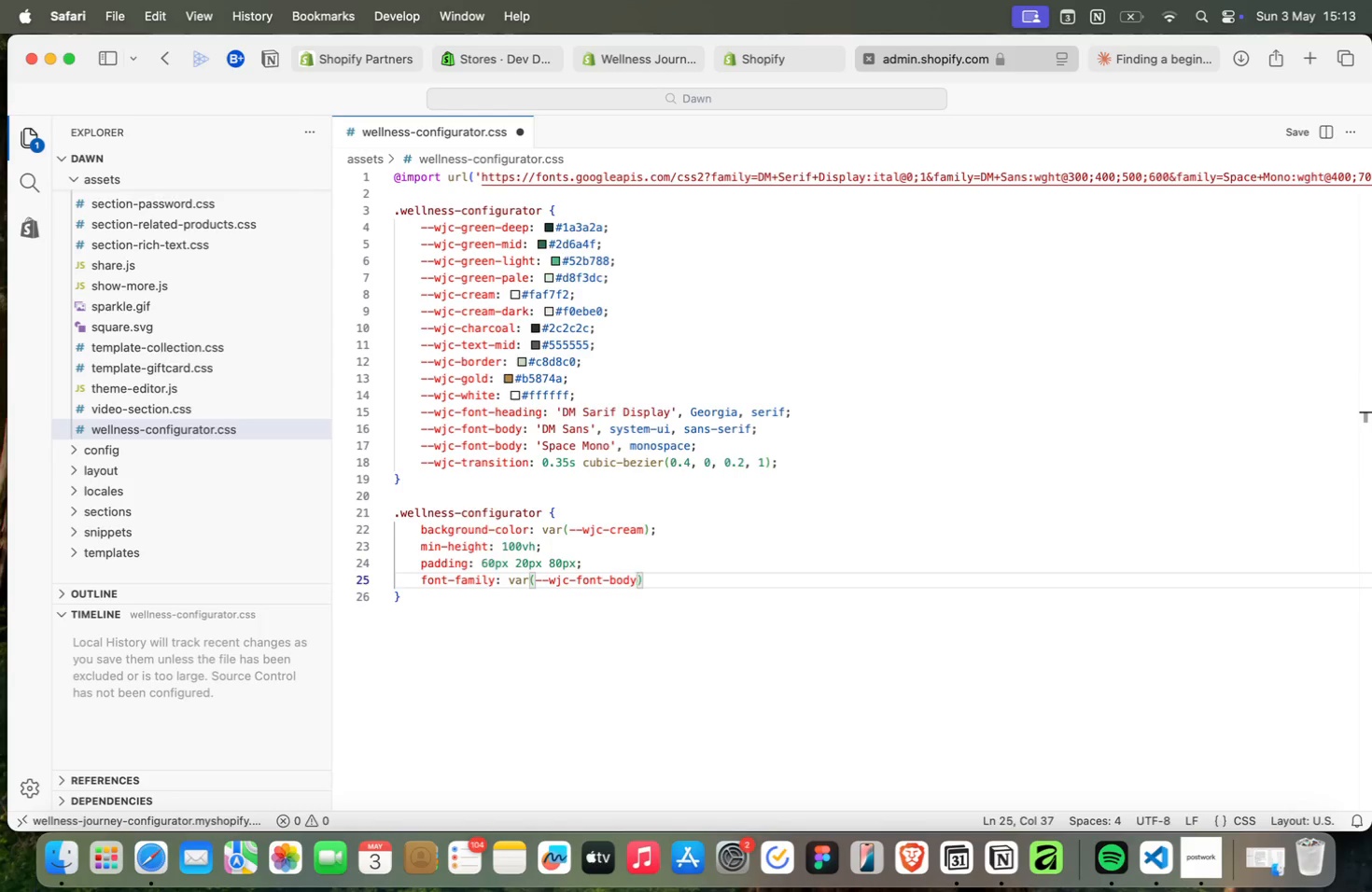 
key(ArrowRight)